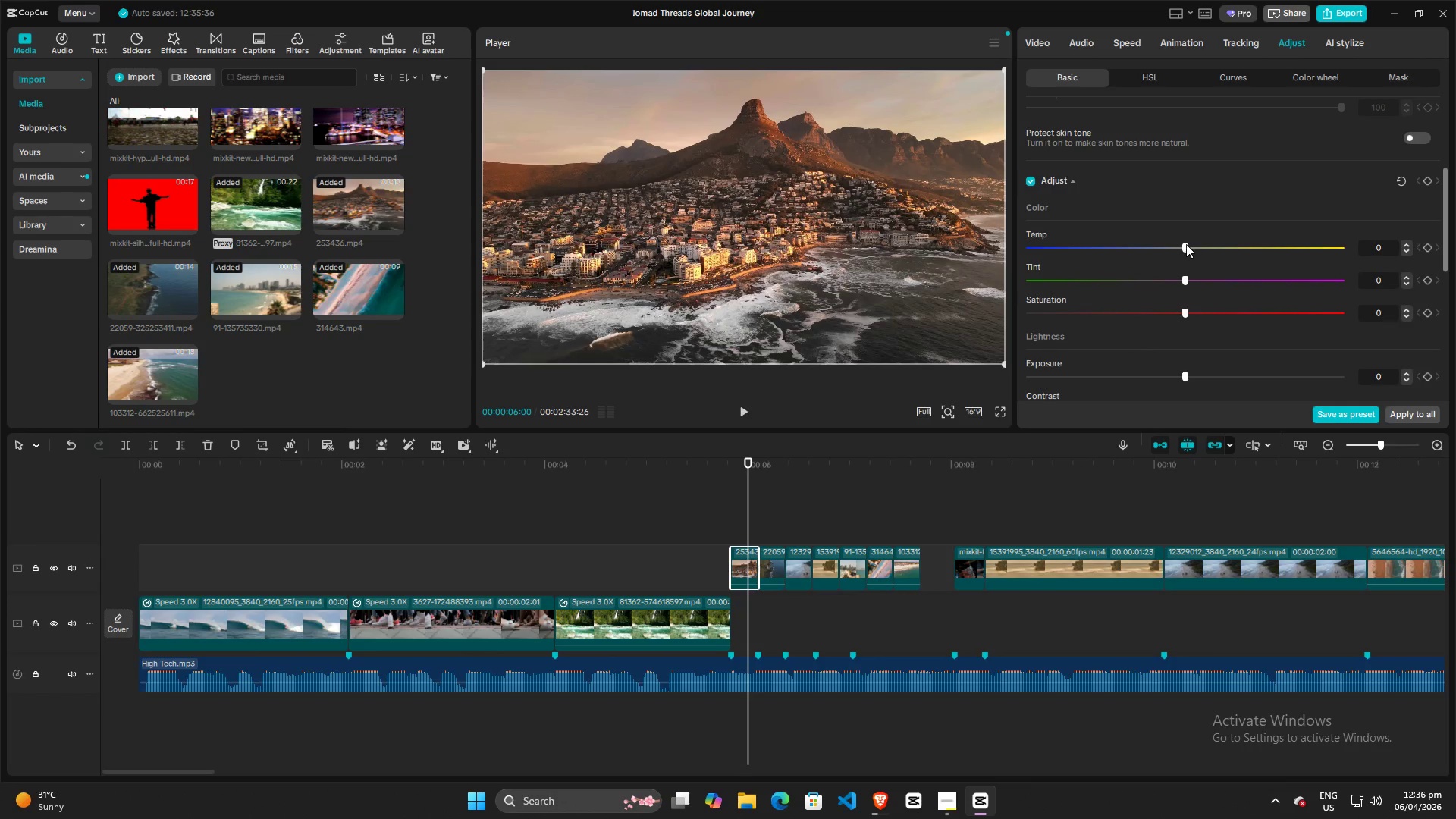 
left_click_drag(start_coordinate=[1186, 244], to_coordinate=[996, 248])
 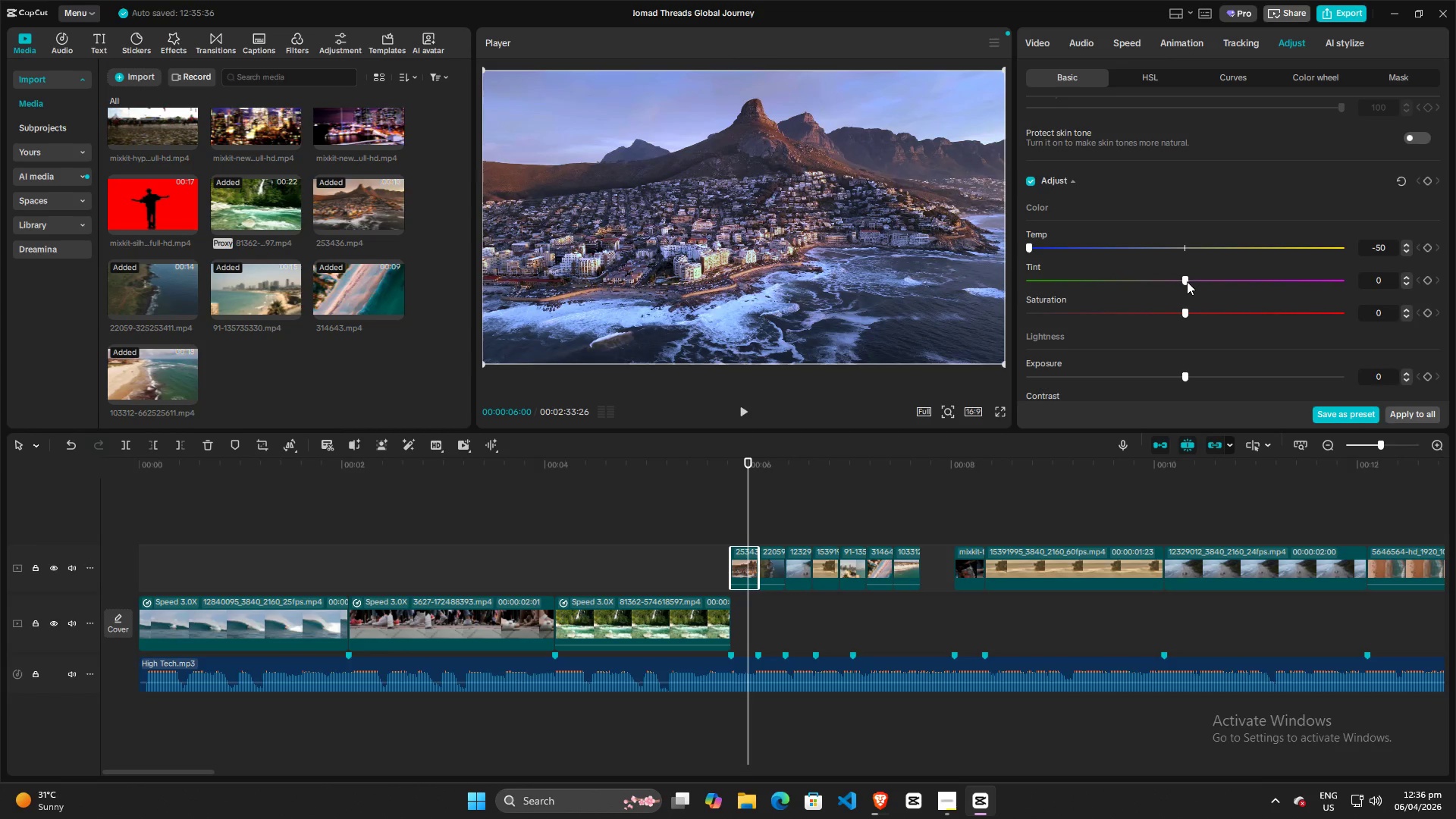 
left_click_drag(start_coordinate=[1185, 281], to_coordinate=[1244, 291])
 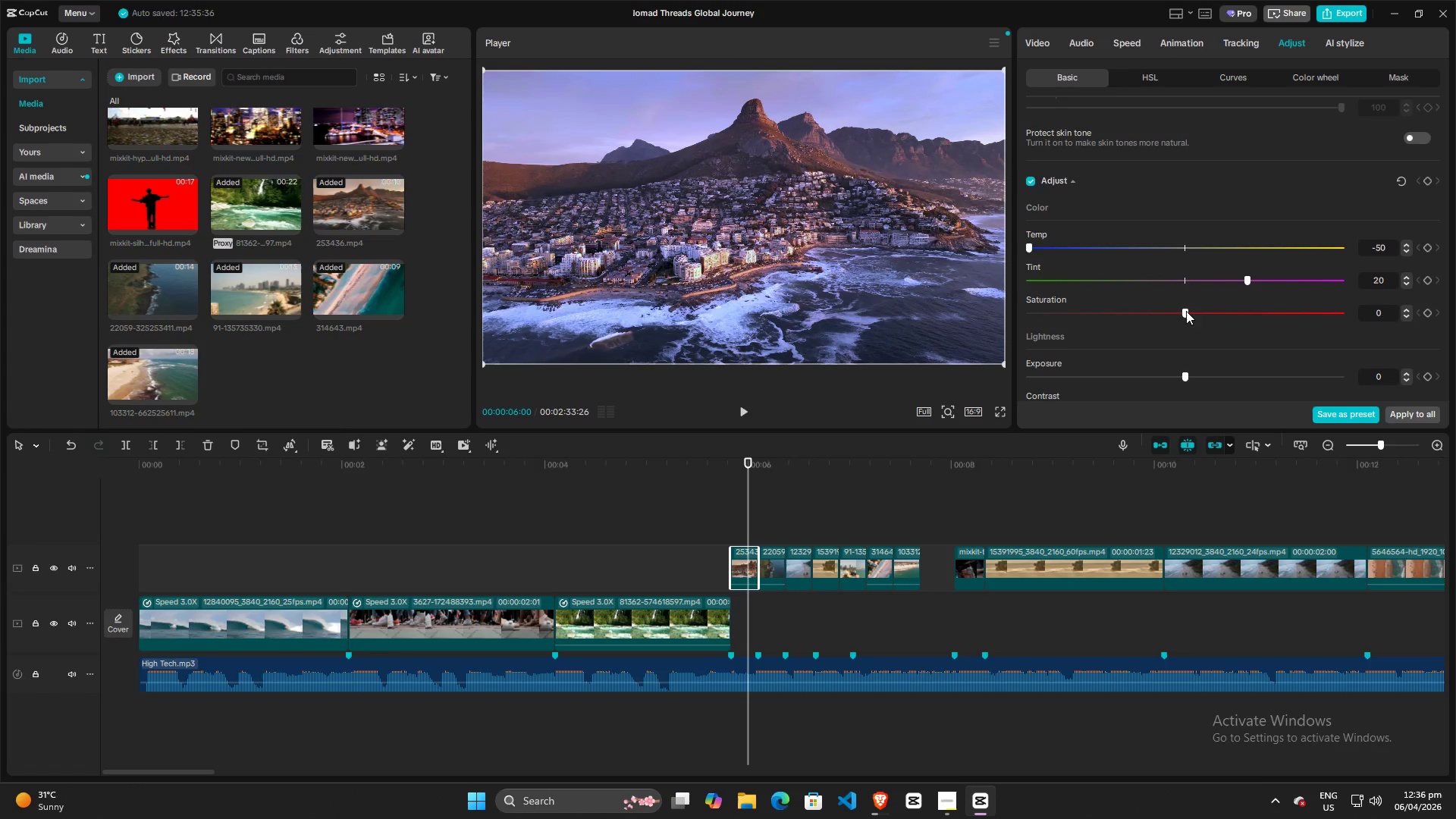 
left_click_drag(start_coordinate=[1186, 311], to_coordinate=[1136, 307])
 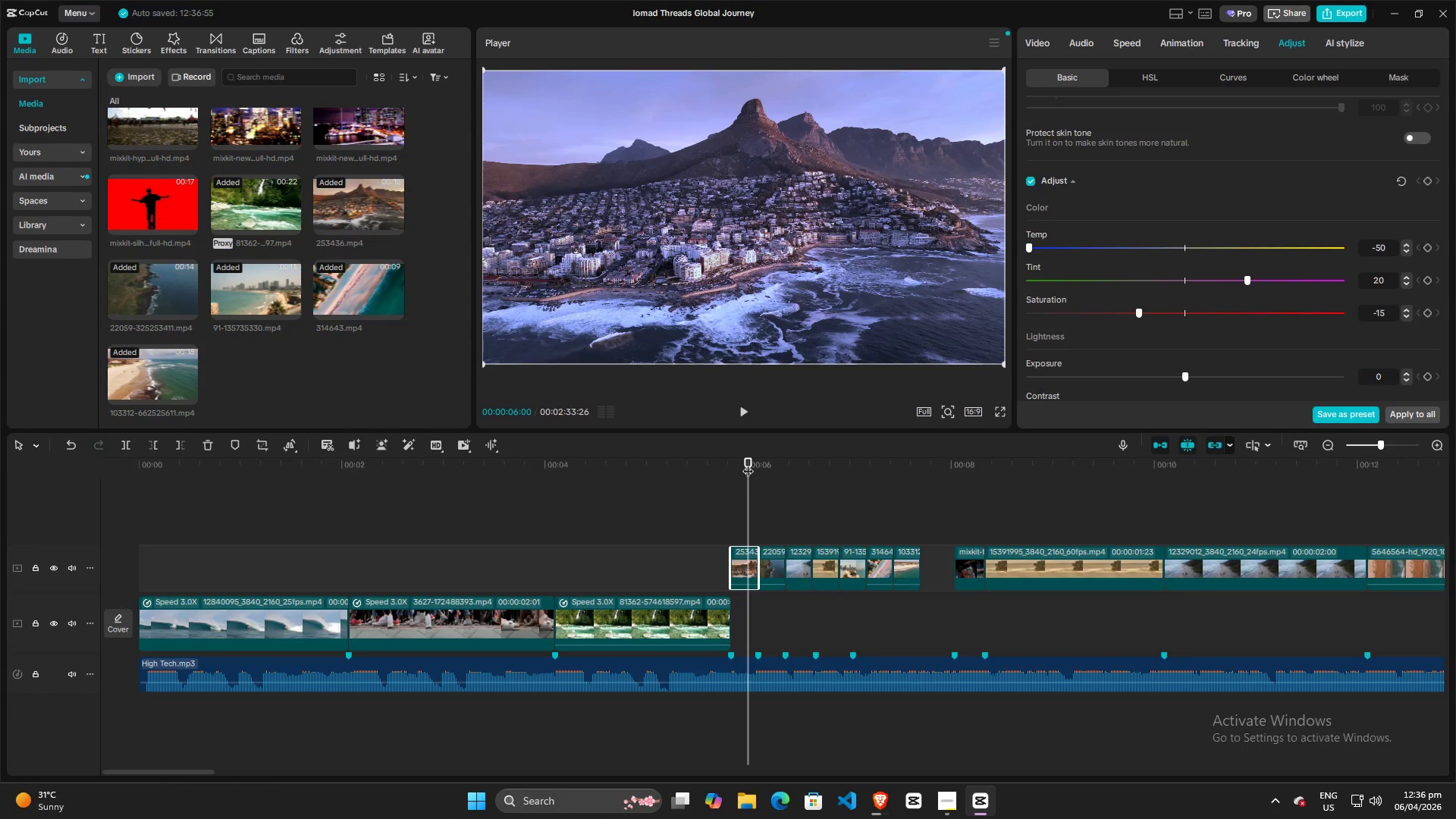 
left_click_drag(start_coordinate=[748, 463], to_coordinate=[703, 463])
 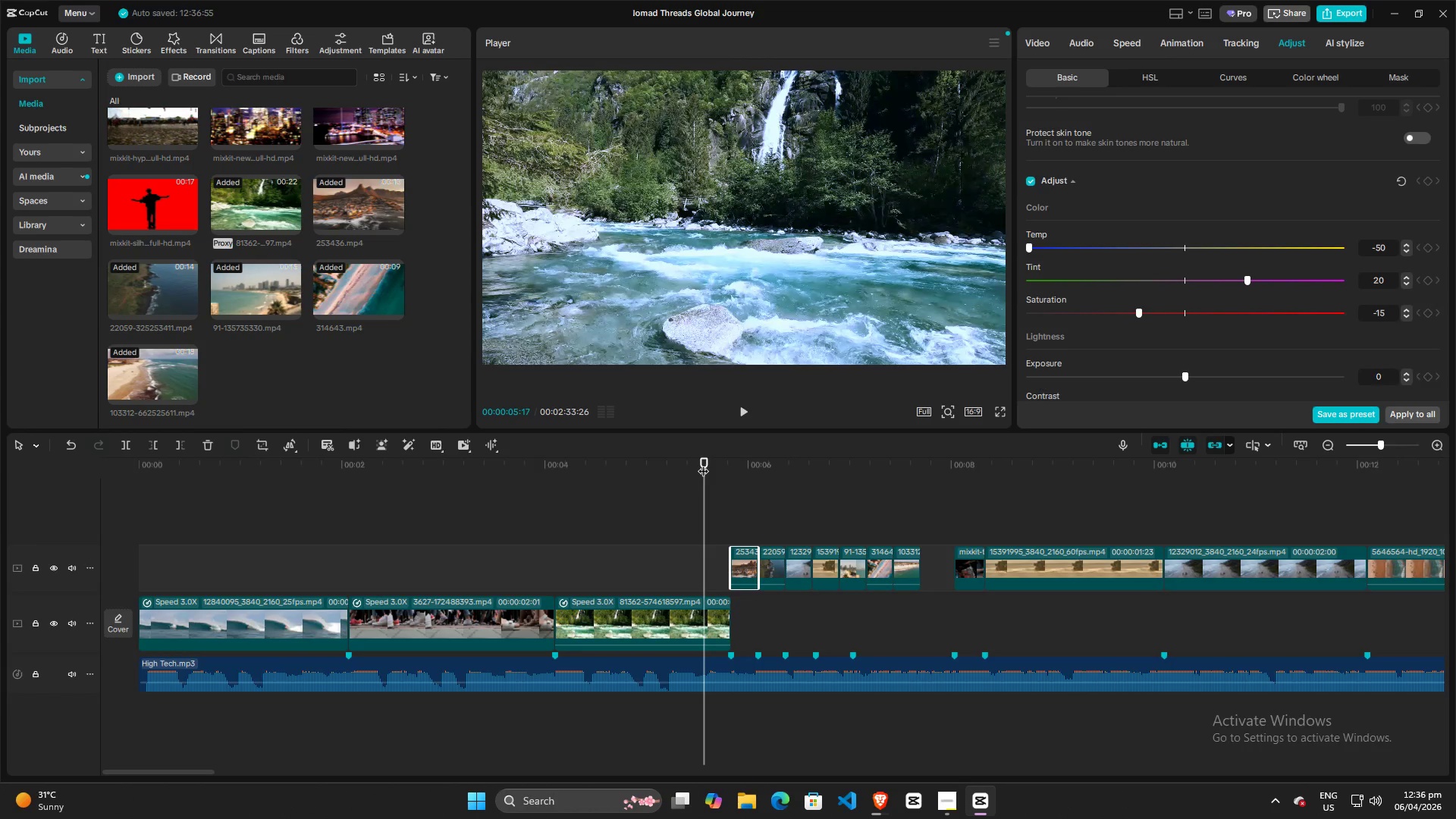 
key(Space)
 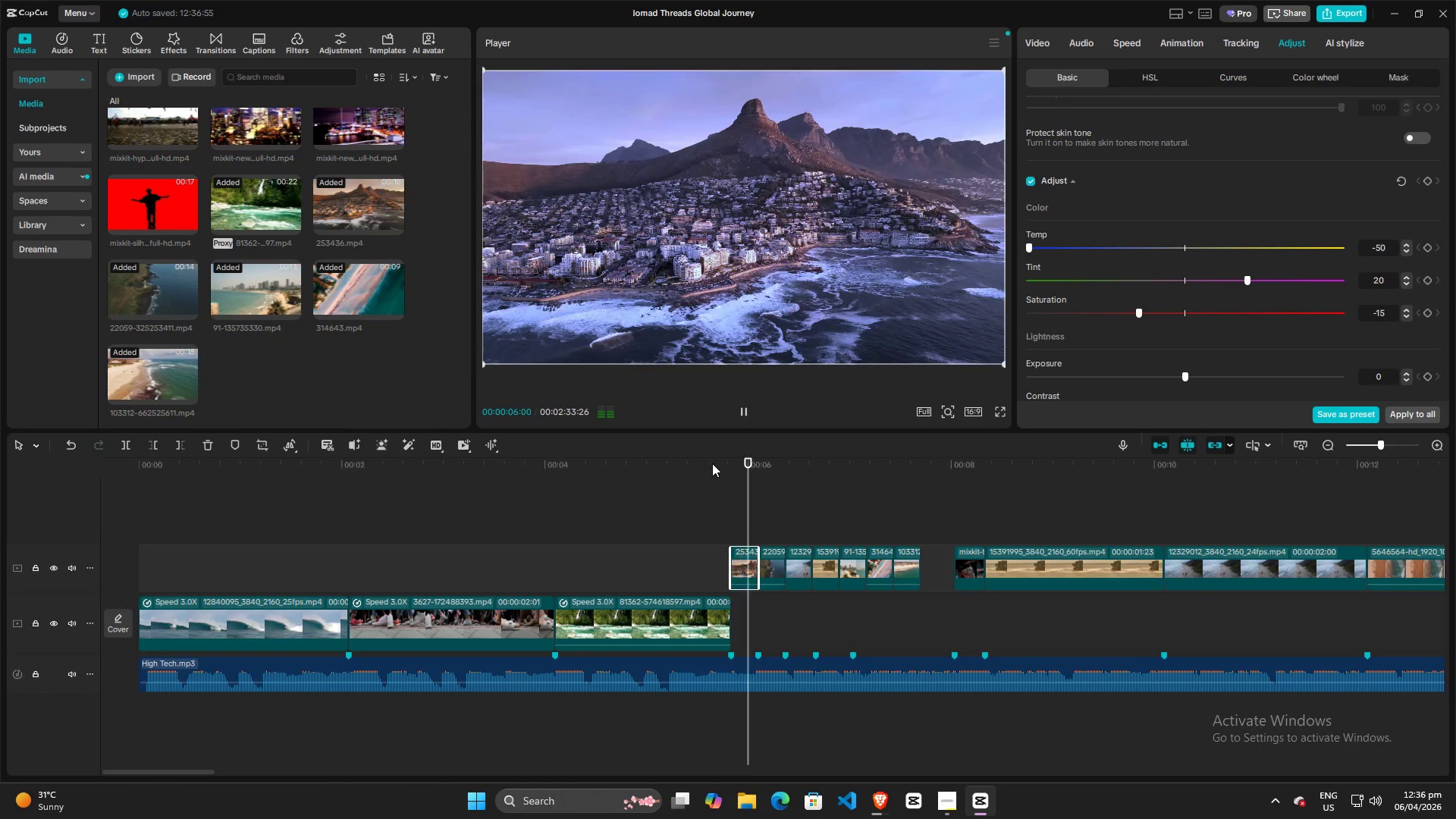 
key(Space)
 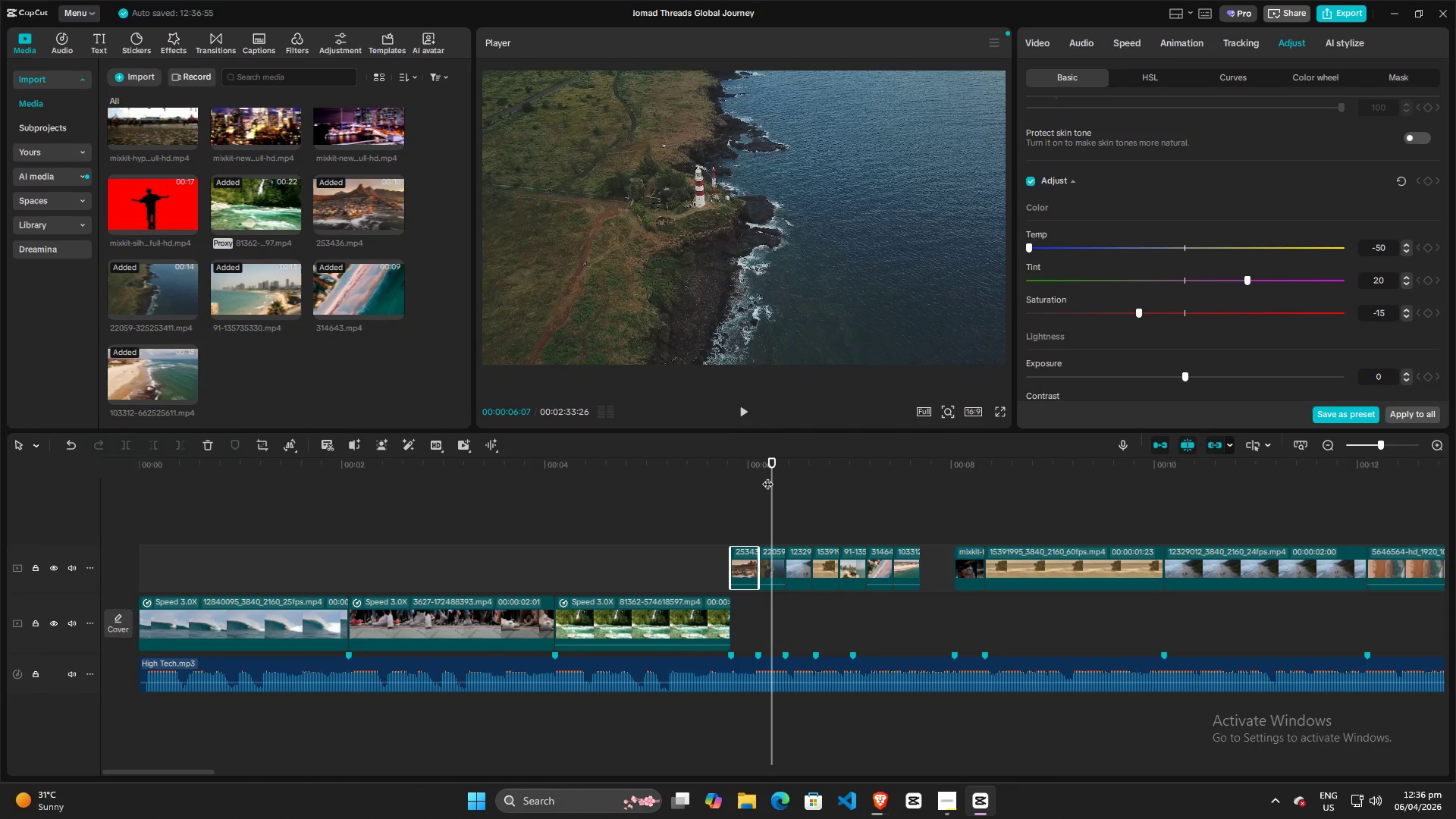 
key(Space)
 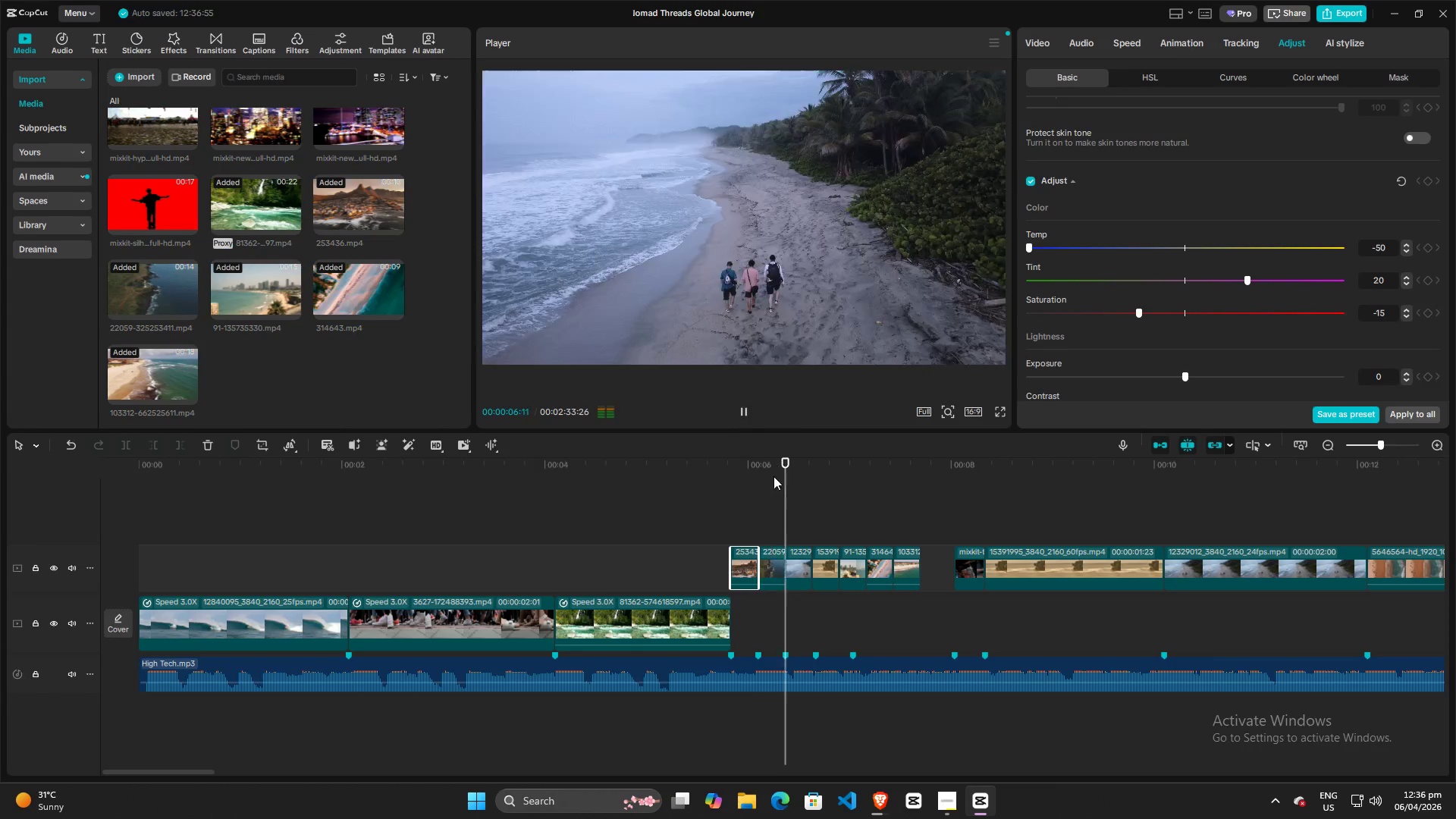 
key(Space)
 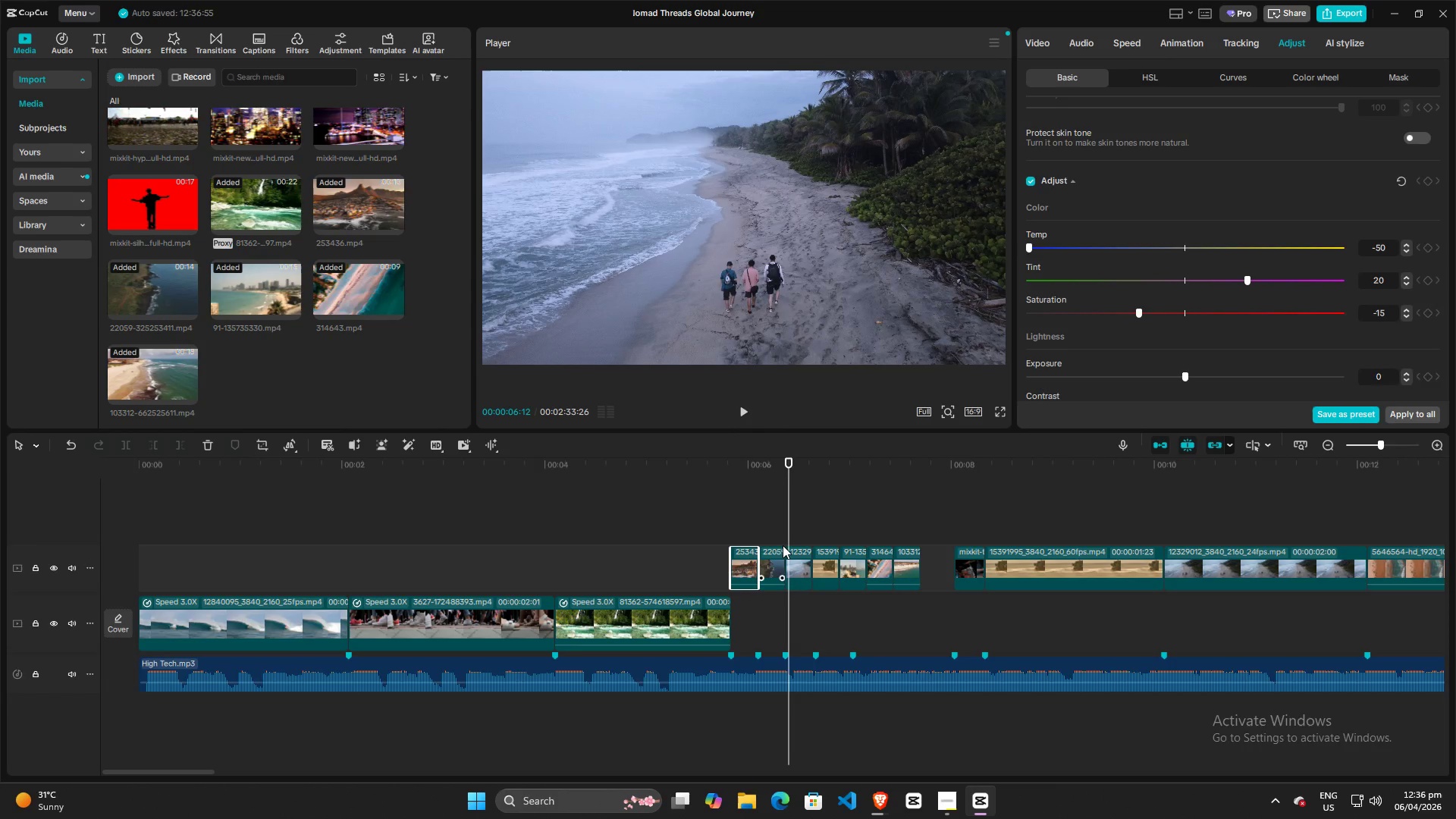 
left_click_drag(start_coordinate=[788, 524], to_coordinate=[781, 524])
 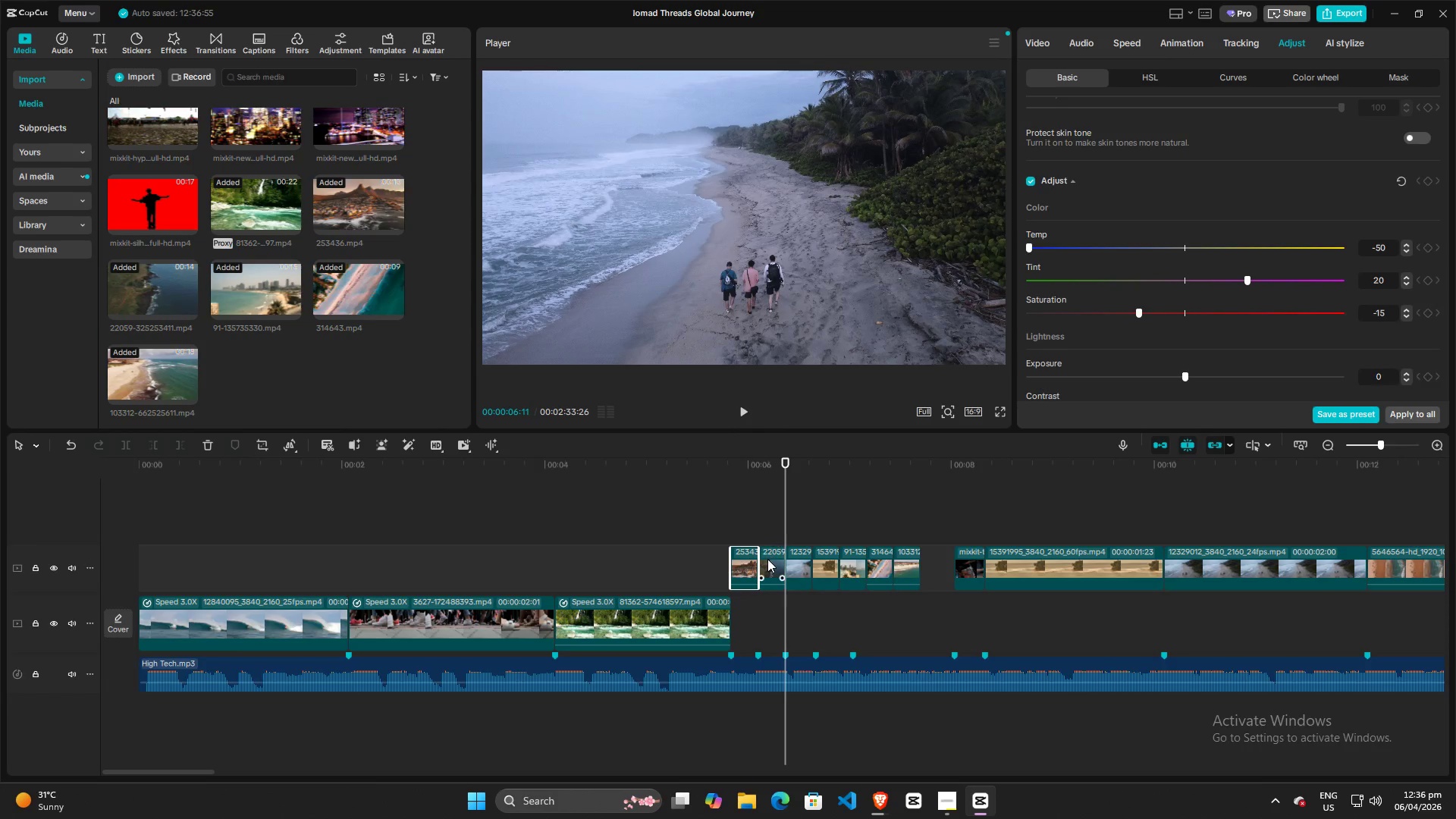 
left_click([767, 559])
 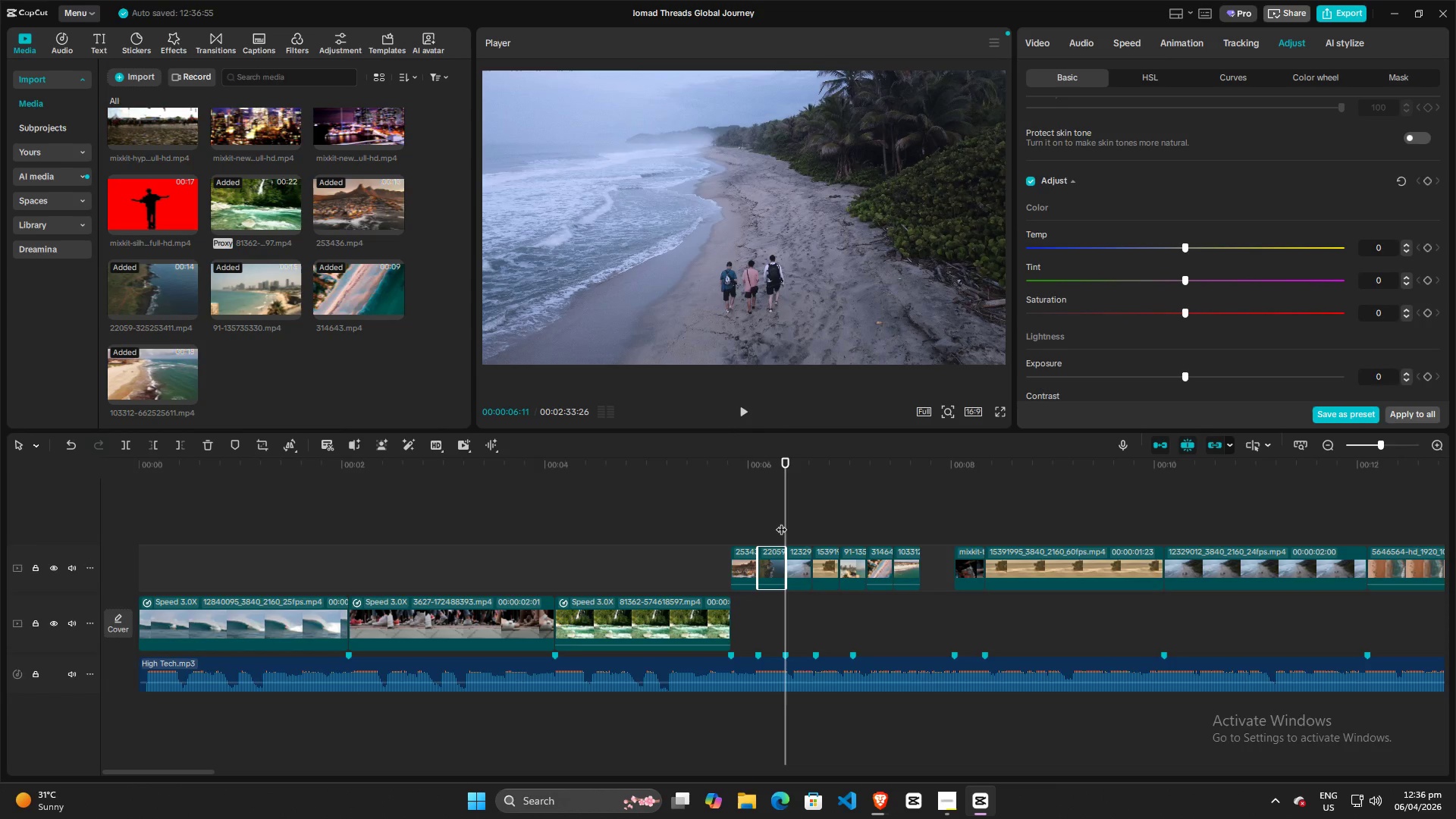 
left_click_drag(start_coordinate=[781, 522], to_coordinate=[776, 522])
 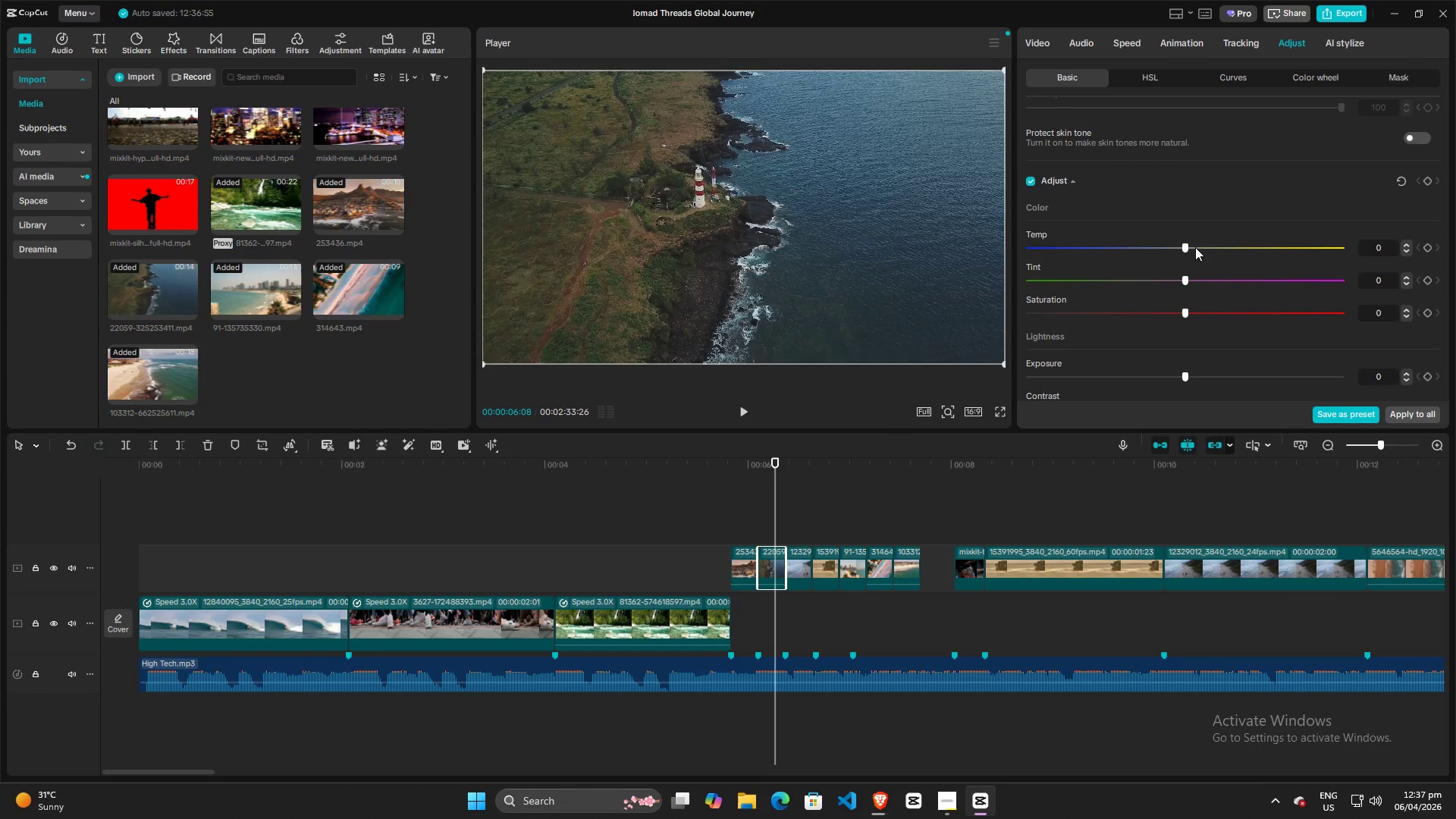 
left_click_drag(start_coordinate=[1185, 247], to_coordinate=[1059, 248])
 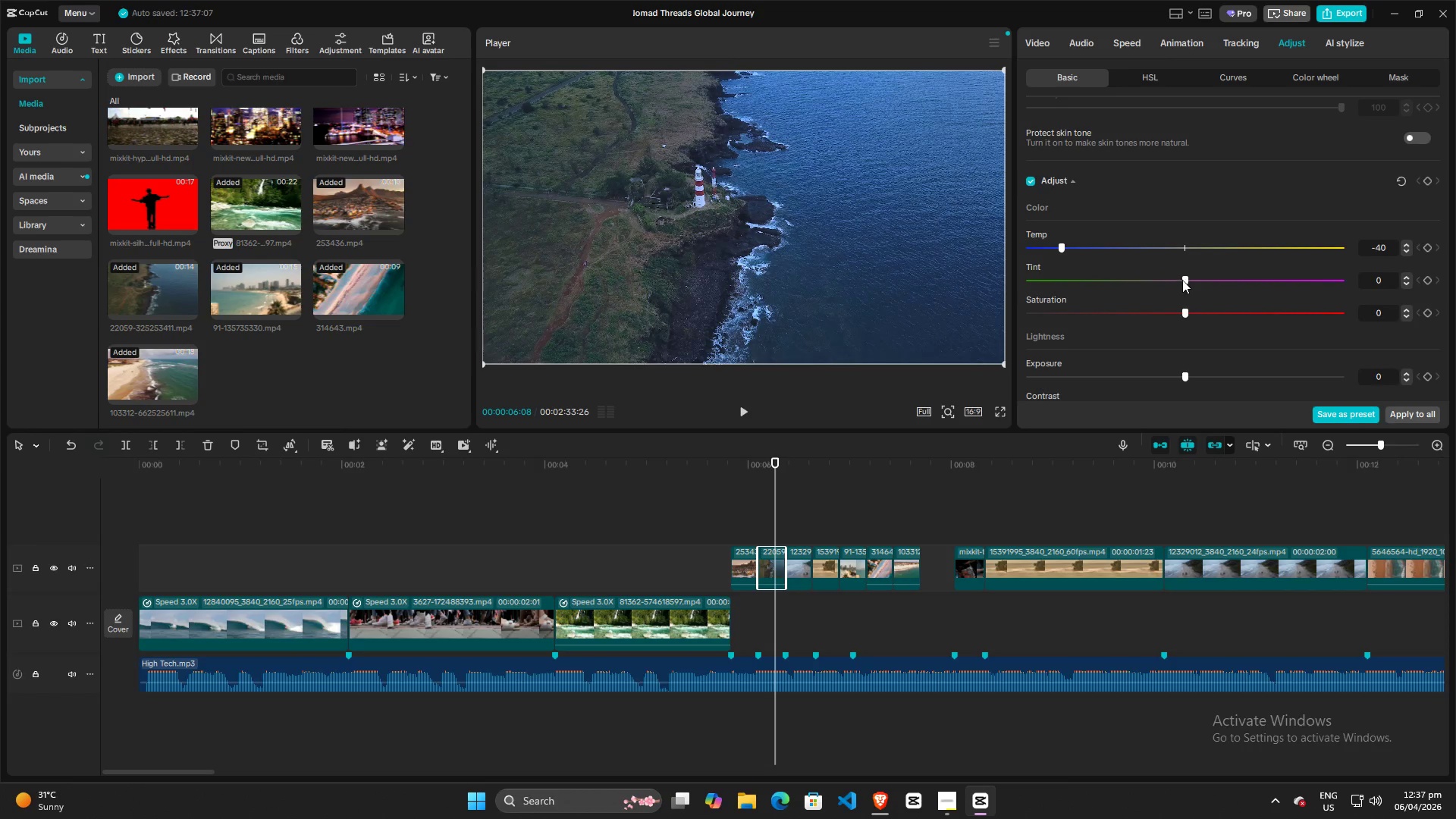 
left_click_drag(start_coordinate=[1185, 279], to_coordinate=[1135, 301])
 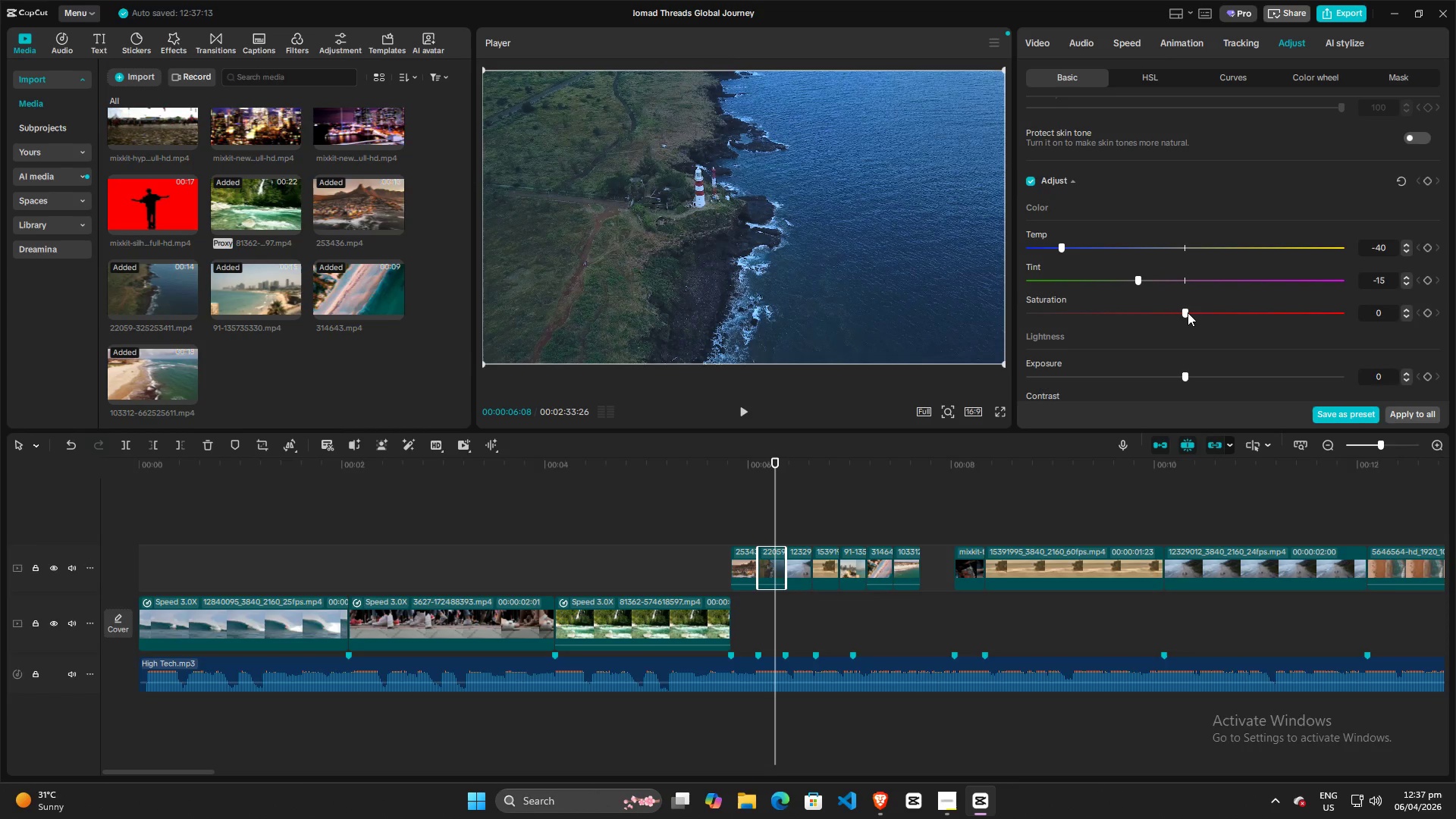 
left_click_drag(start_coordinate=[1188, 312], to_coordinate=[1228, 313])
 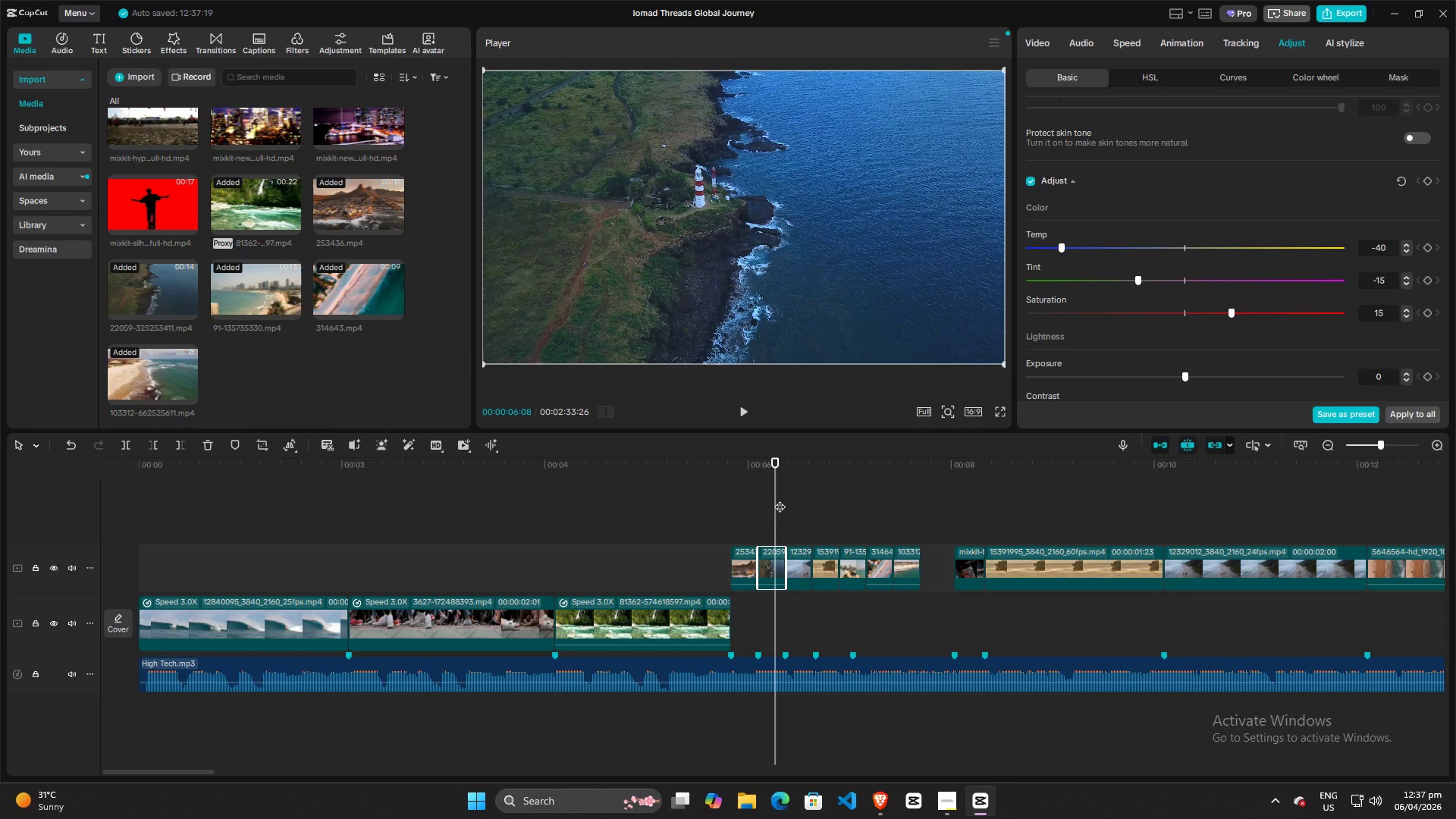 
left_click_drag(start_coordinate=[777, 494], to_coordinate=[846, 494])
 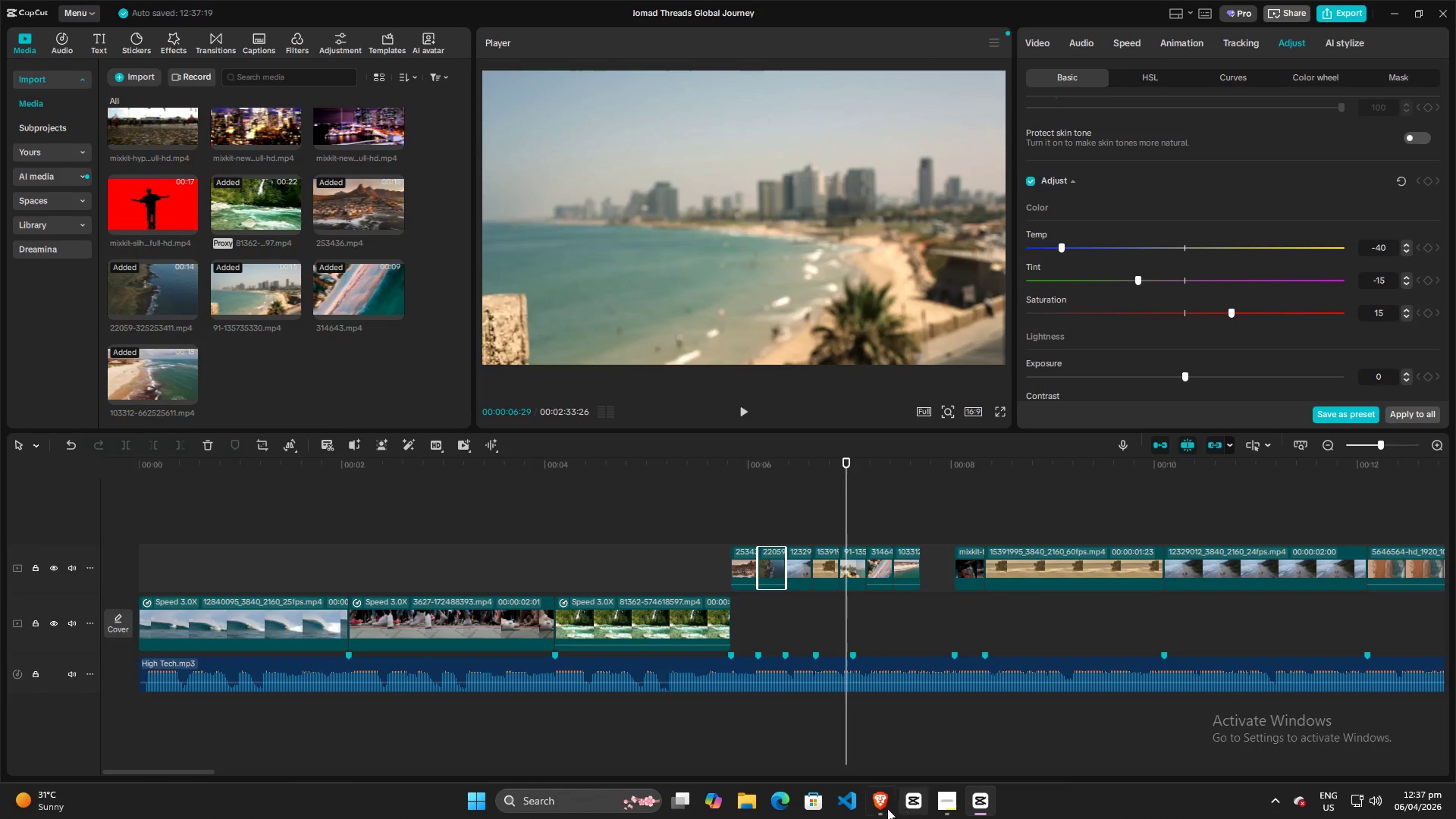 
left_click([878, 808])
 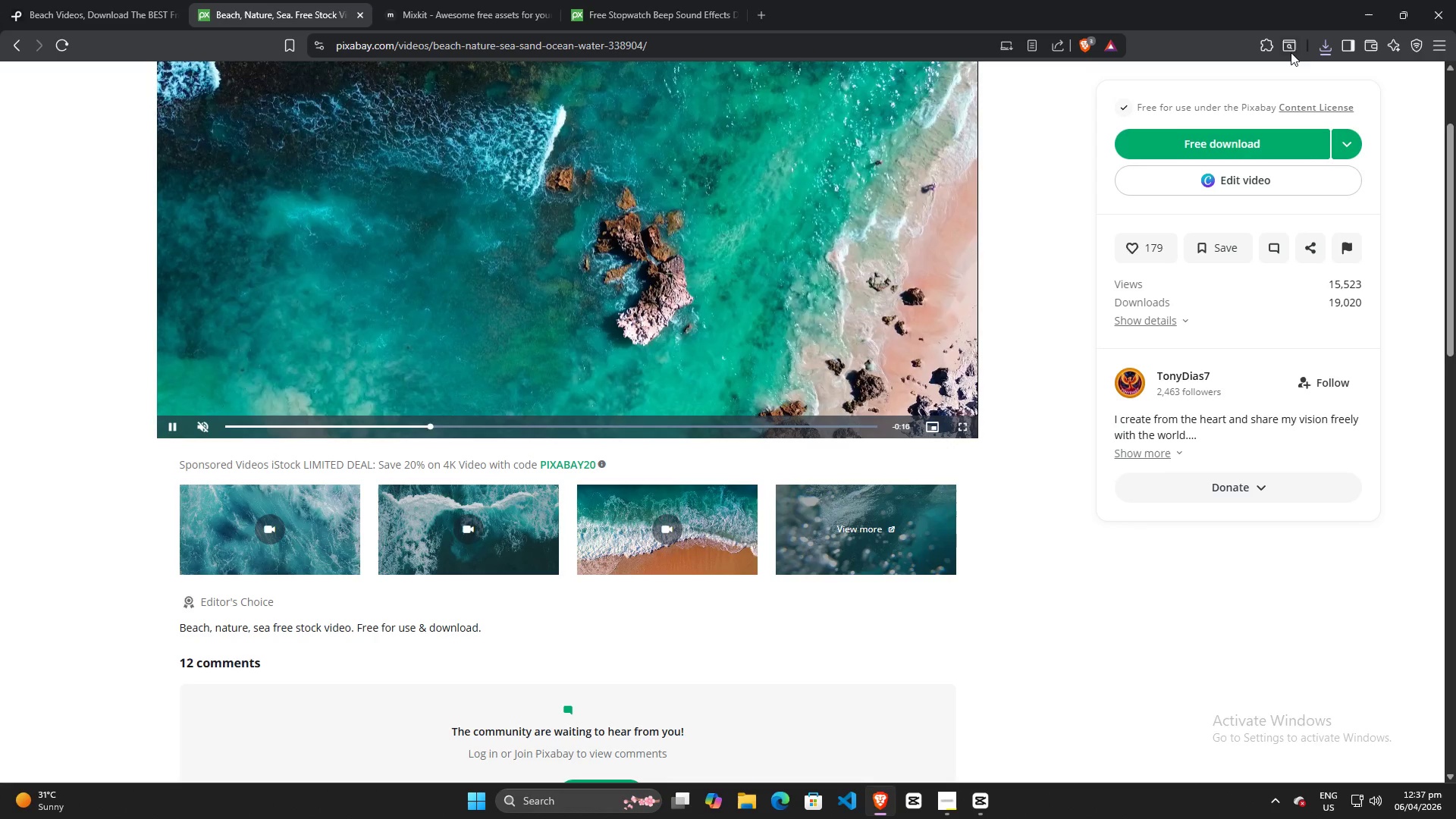 
left_click([1323, 46])
 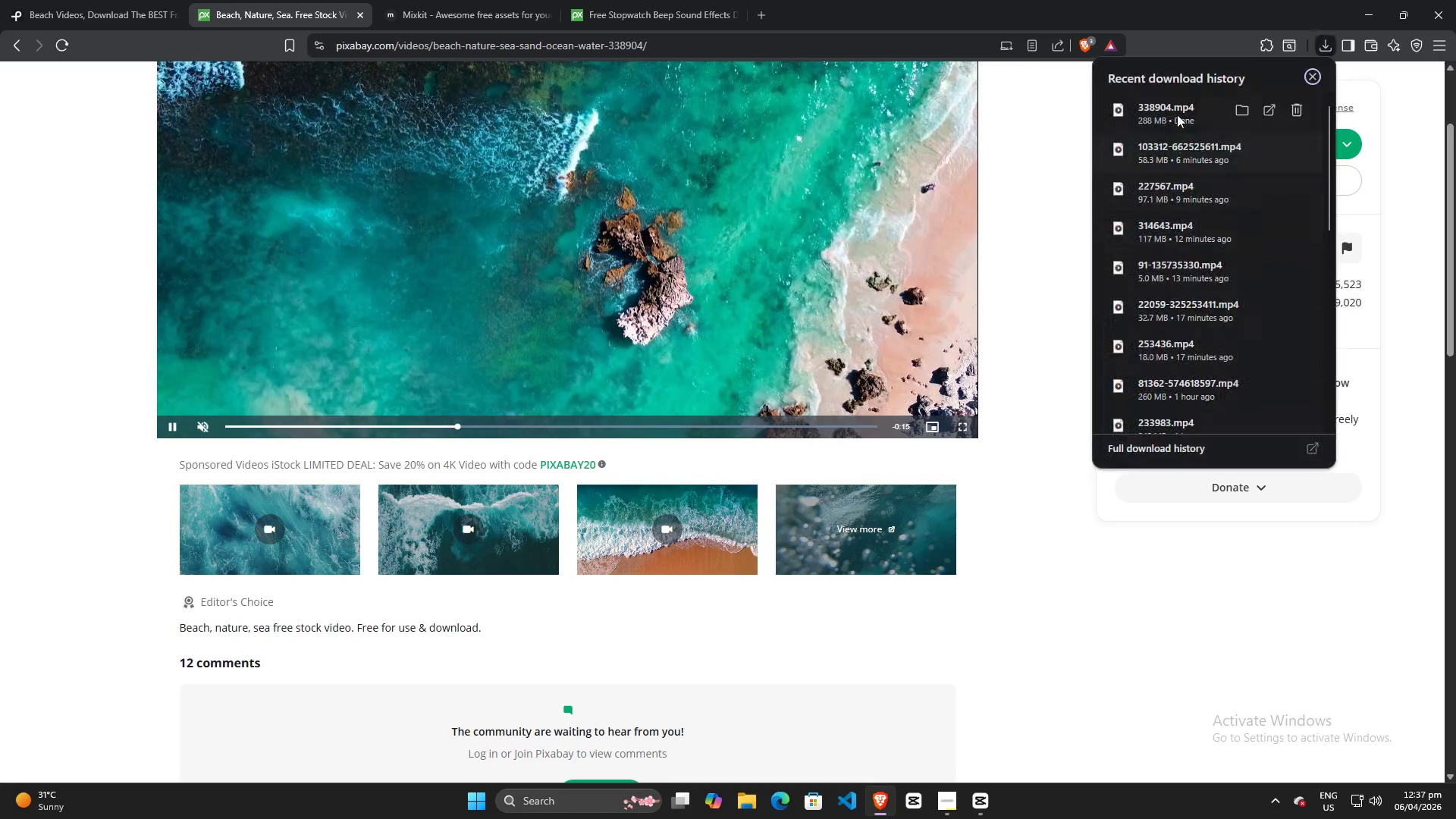 
left_click_drag(start_coordinate=[1177, 112], to_coordinate=[336, 343])
 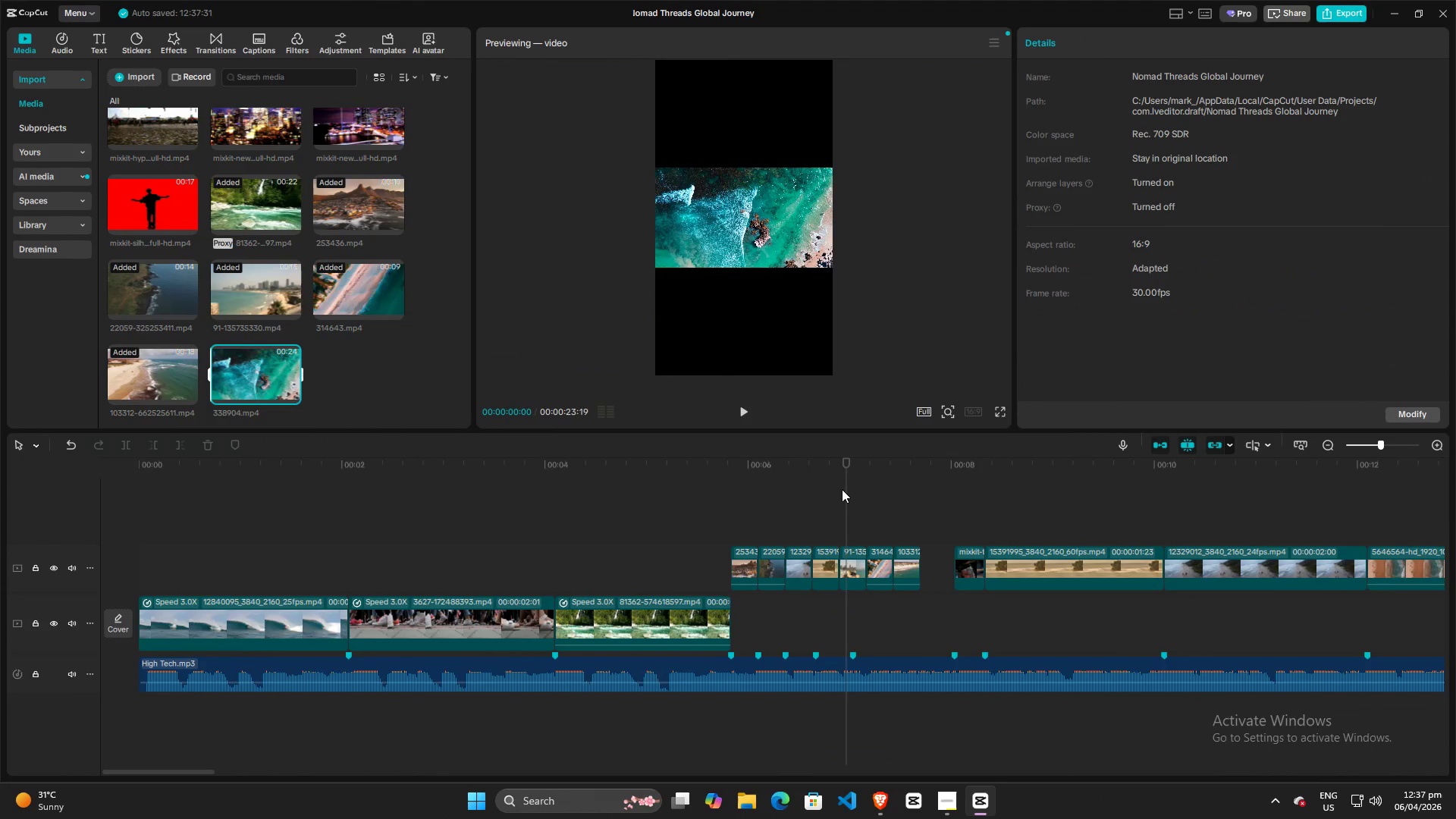 
left_click([825, 497])
 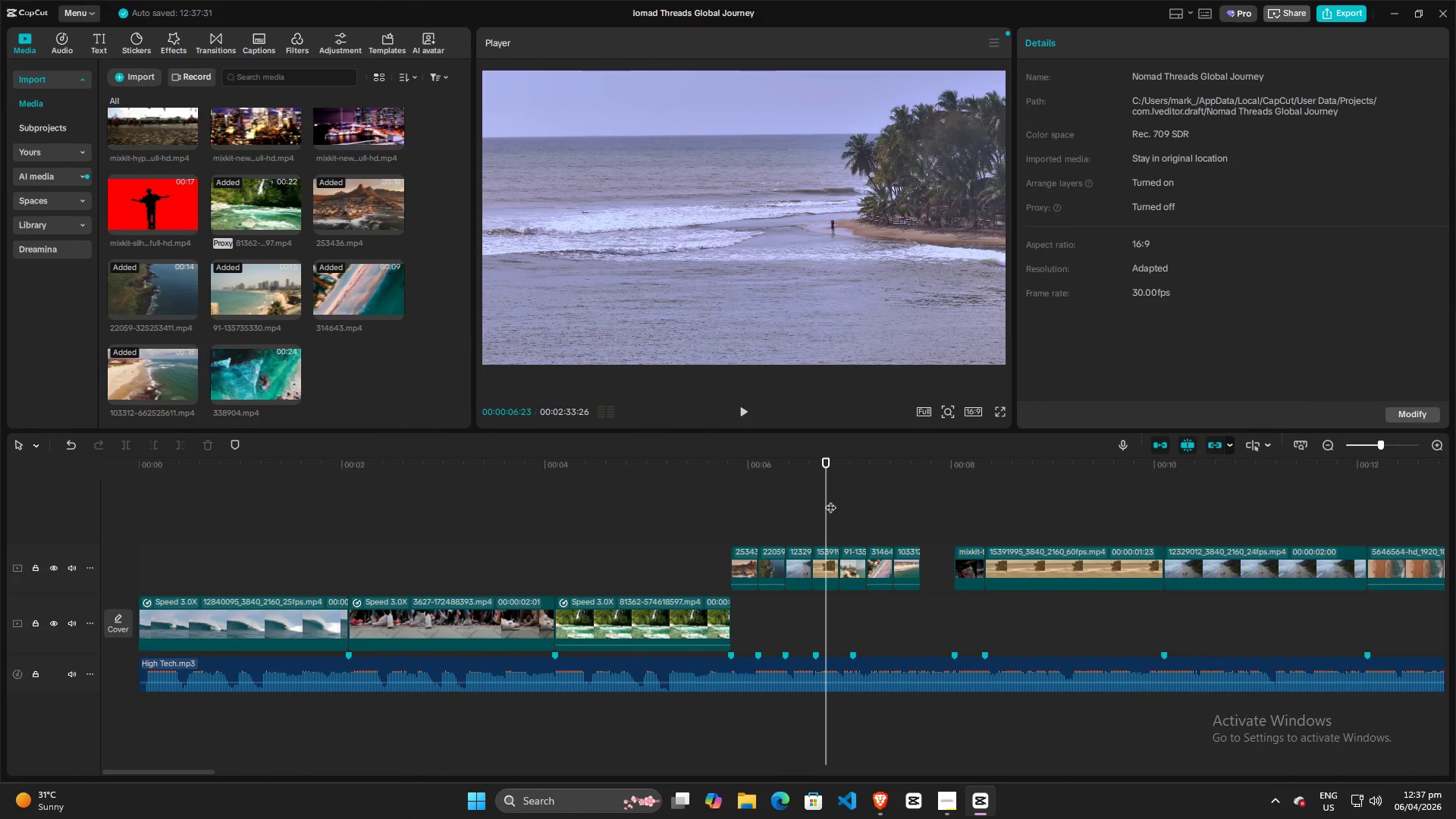 
left_click_drag(start_coordinate=[827, 498], to_coordinate=[852, 498])
 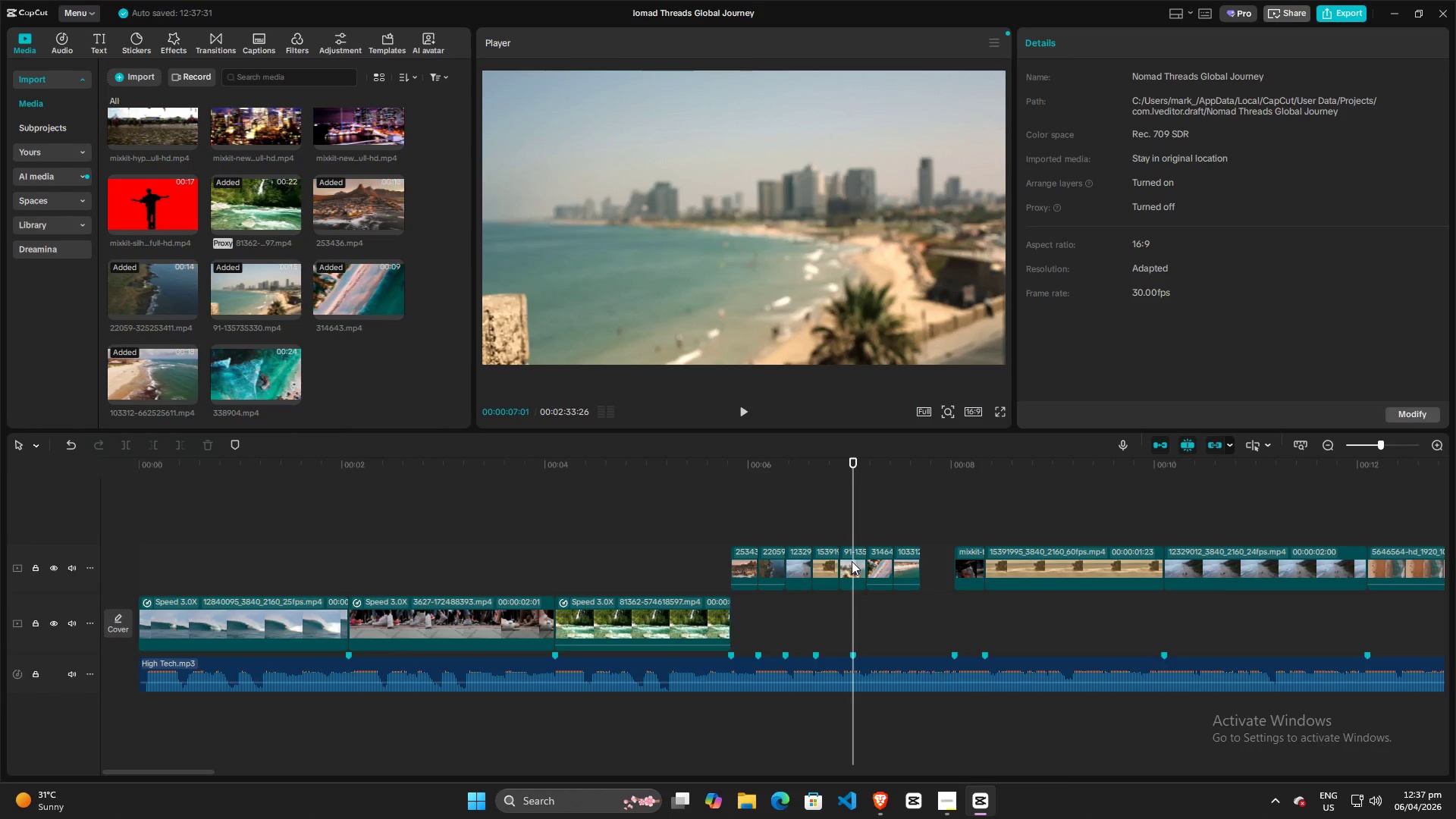 
left_click([846, 565])
 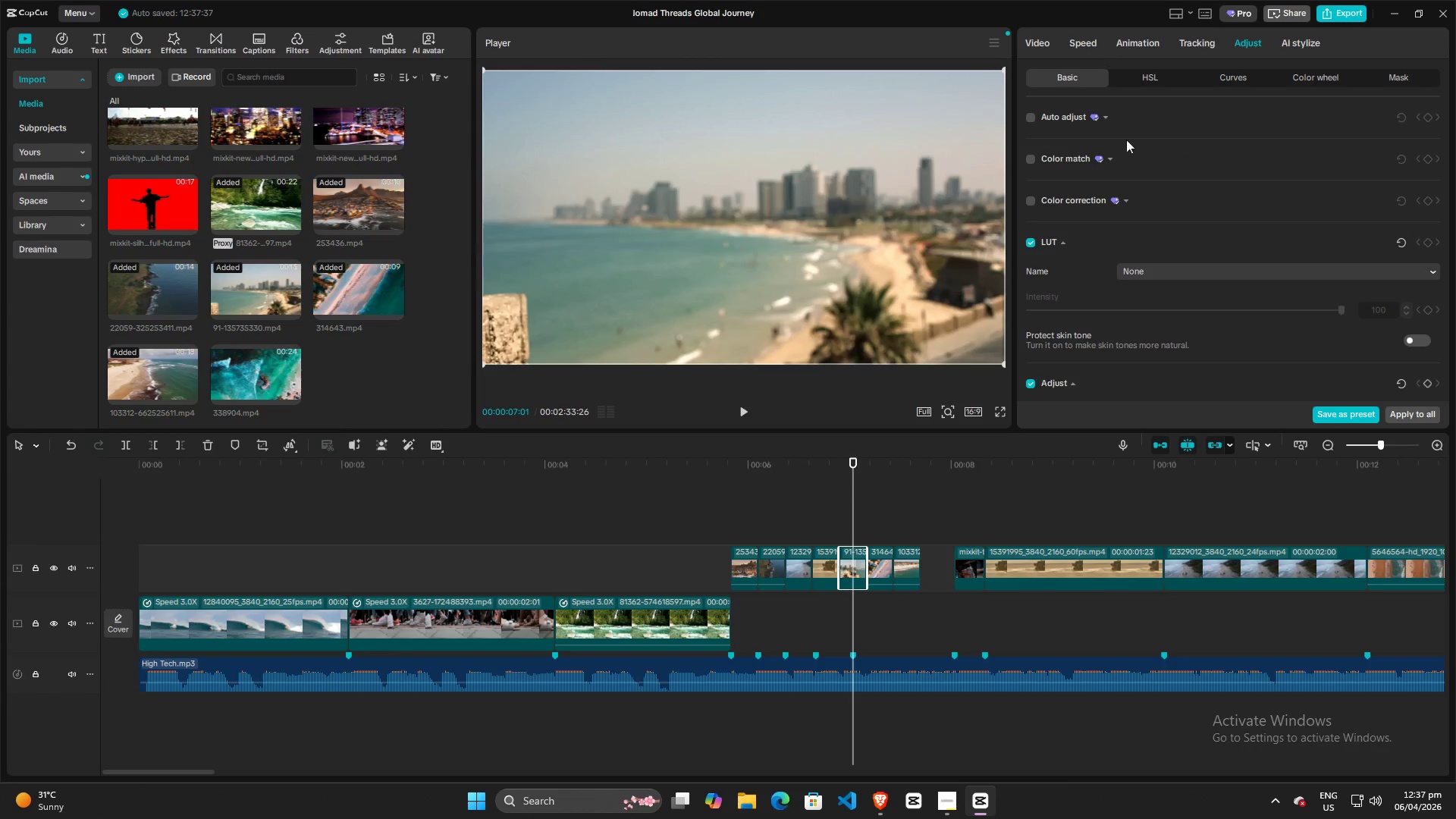 
scroll: coordinate [1218, 217], scroll_direction: down, amount: 8.0
 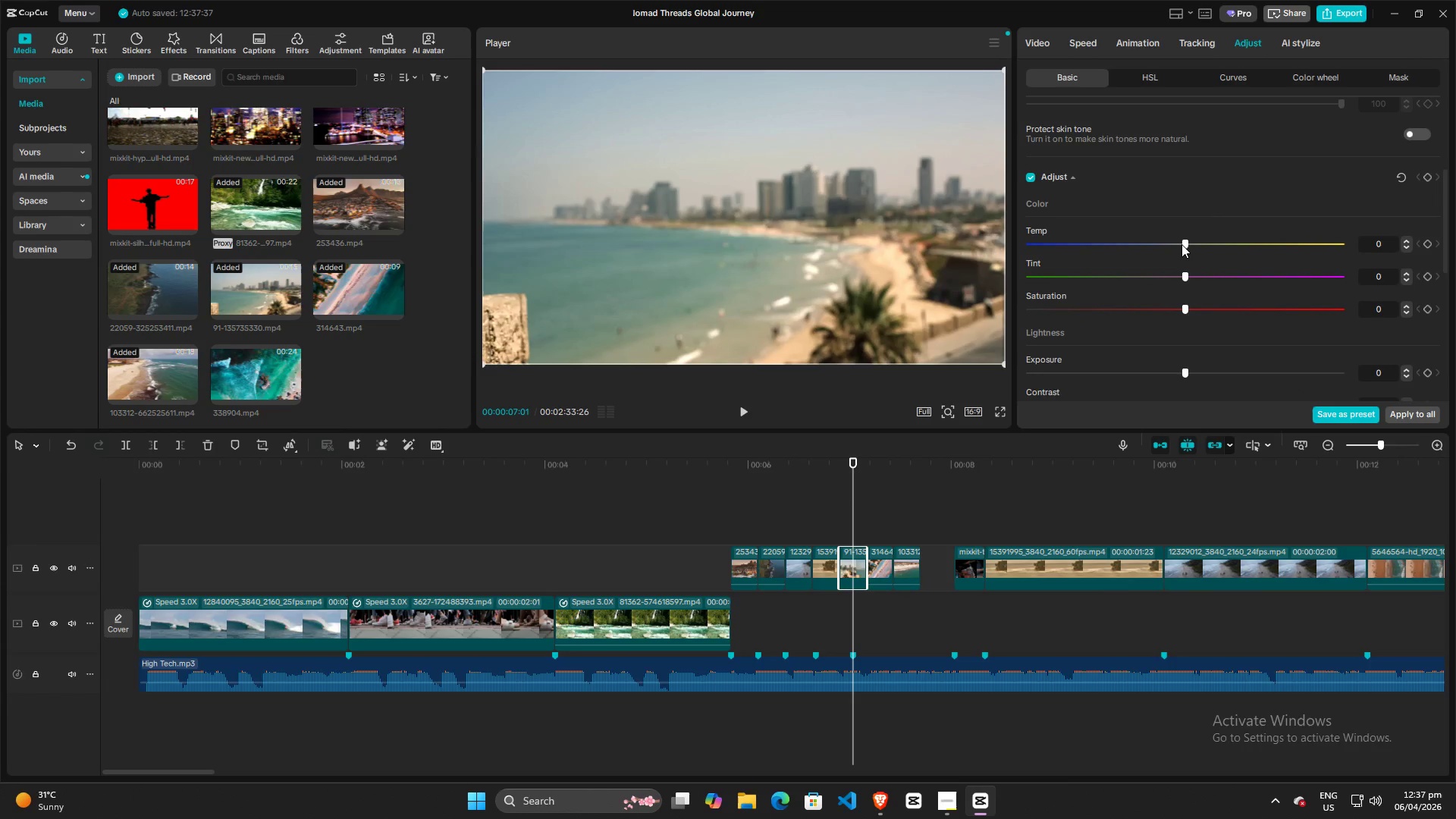 
left_click_drag(start_coordinate=[1184, 243], to_coordinate=[1056, 246])
 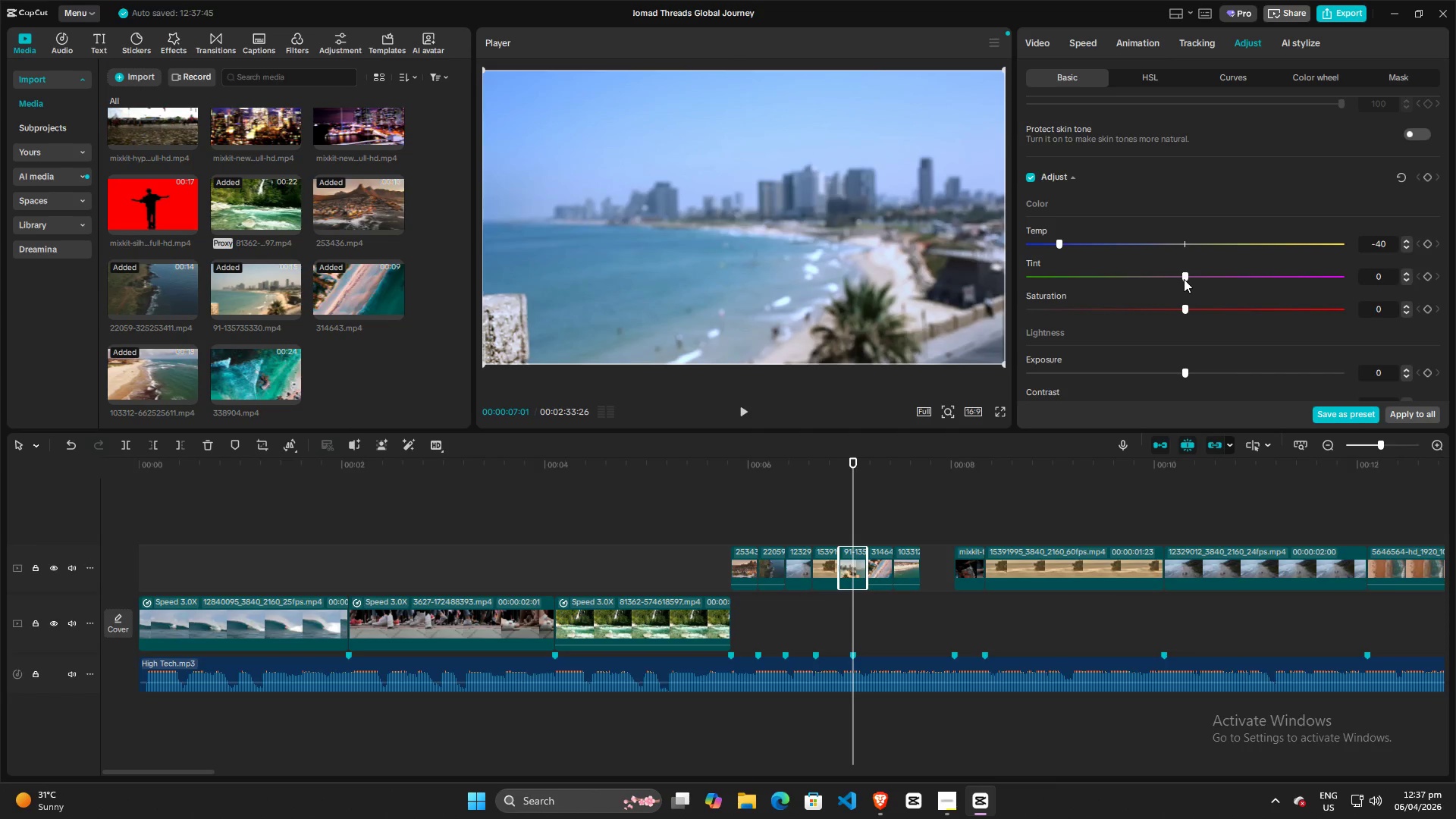 
left_click_drag(start_coordinate=[1184, 279], to_coordinate=[1152, 278])
 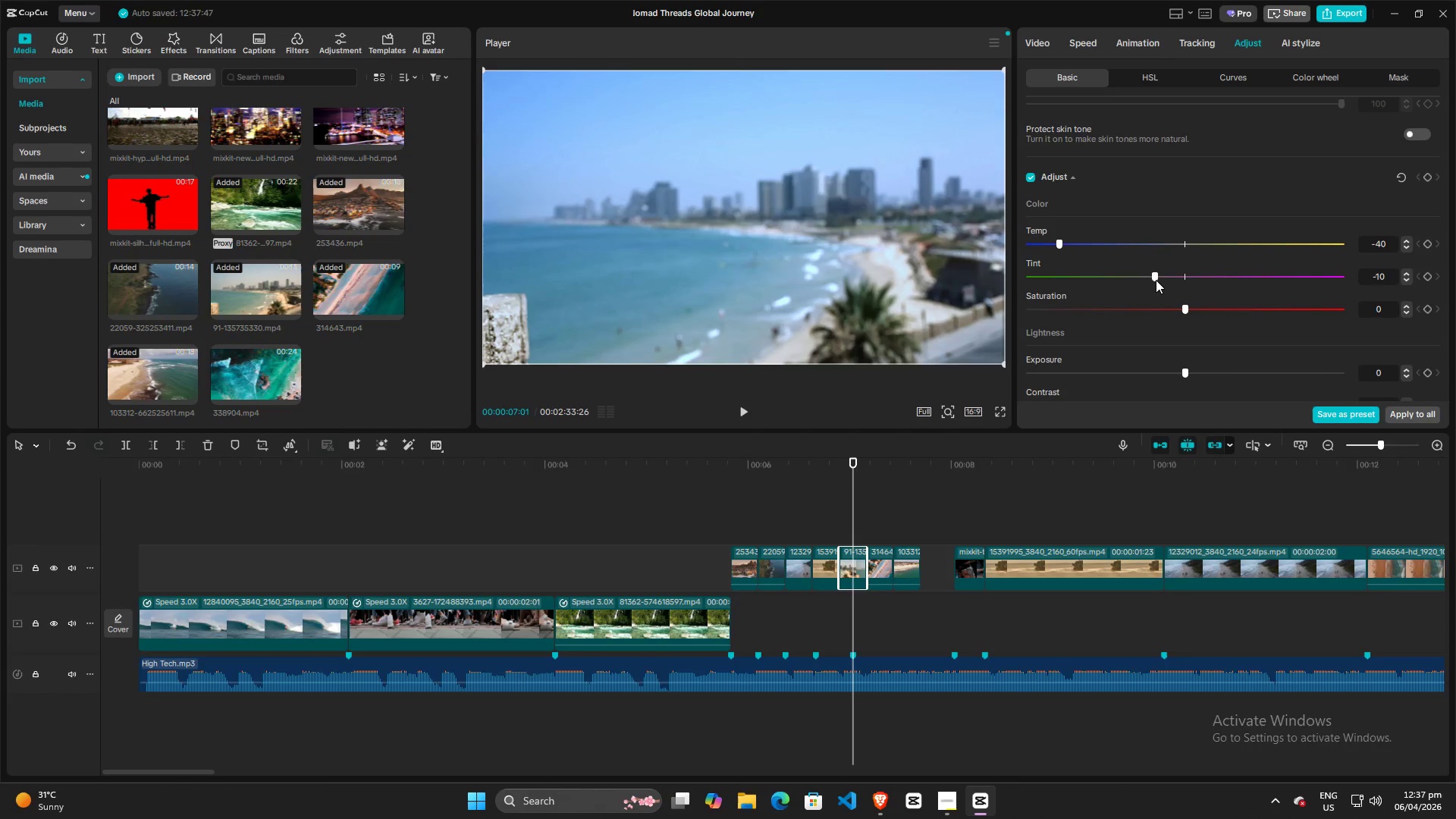 
left_click_drag(start_coordinate=[1154, 280], to_coordinate=[1214, 280])
 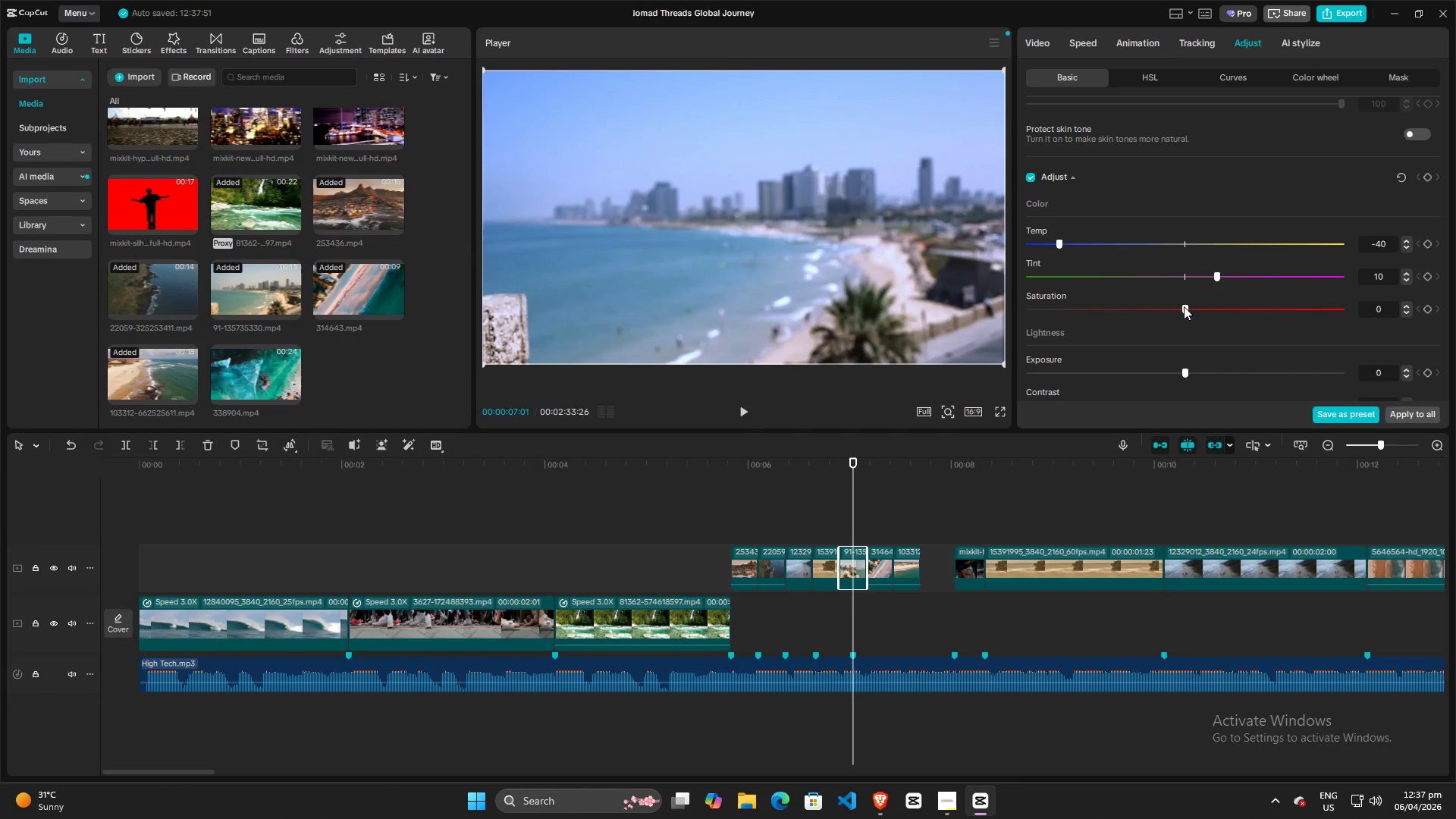 
left_click_drag(start_coordinate=[1184, 306], to_coordinate=[1150, 306])
 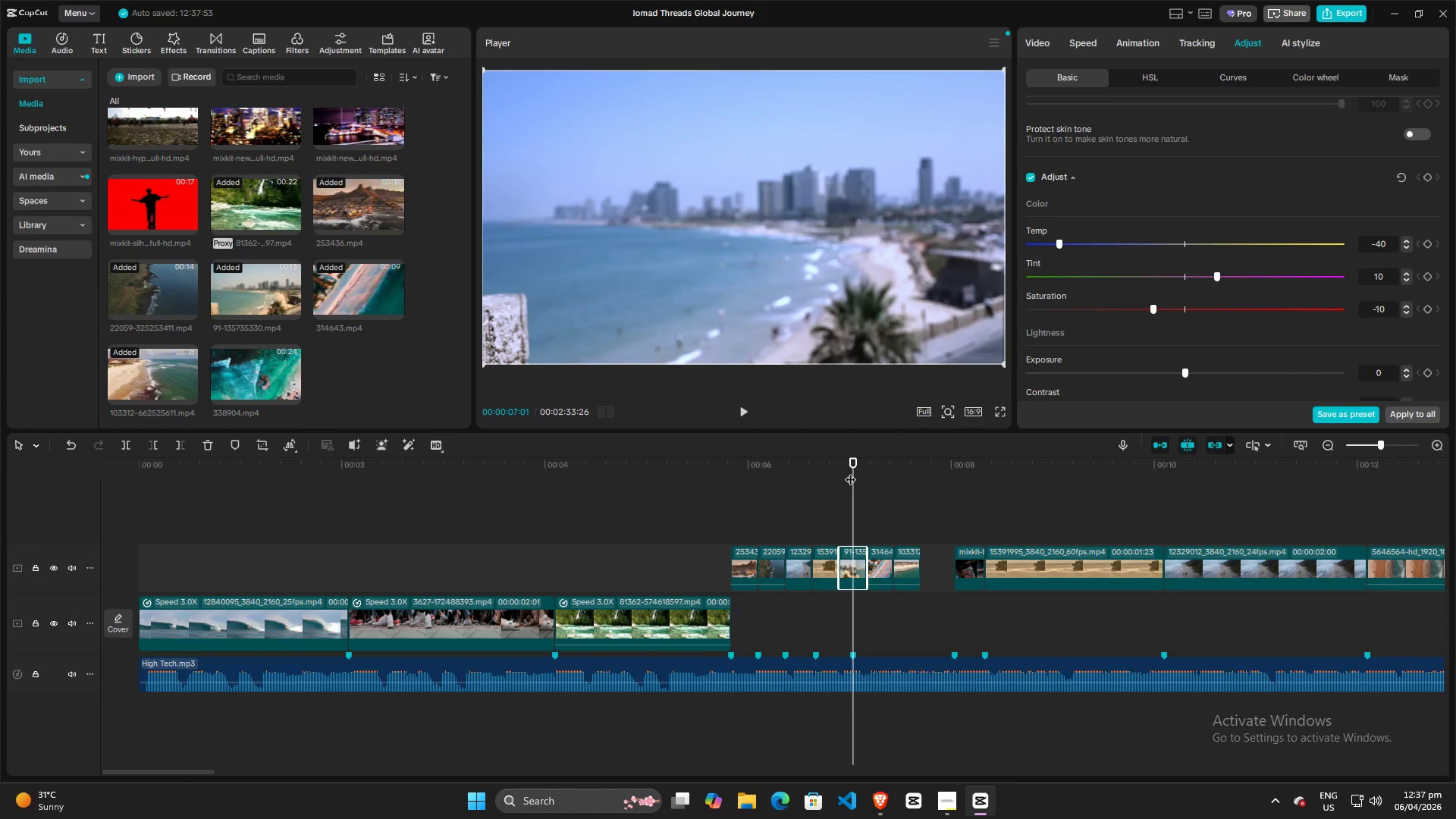 
left_click_drag(start_coordinate=[850, 471], to_coordinate=[830, 473])
 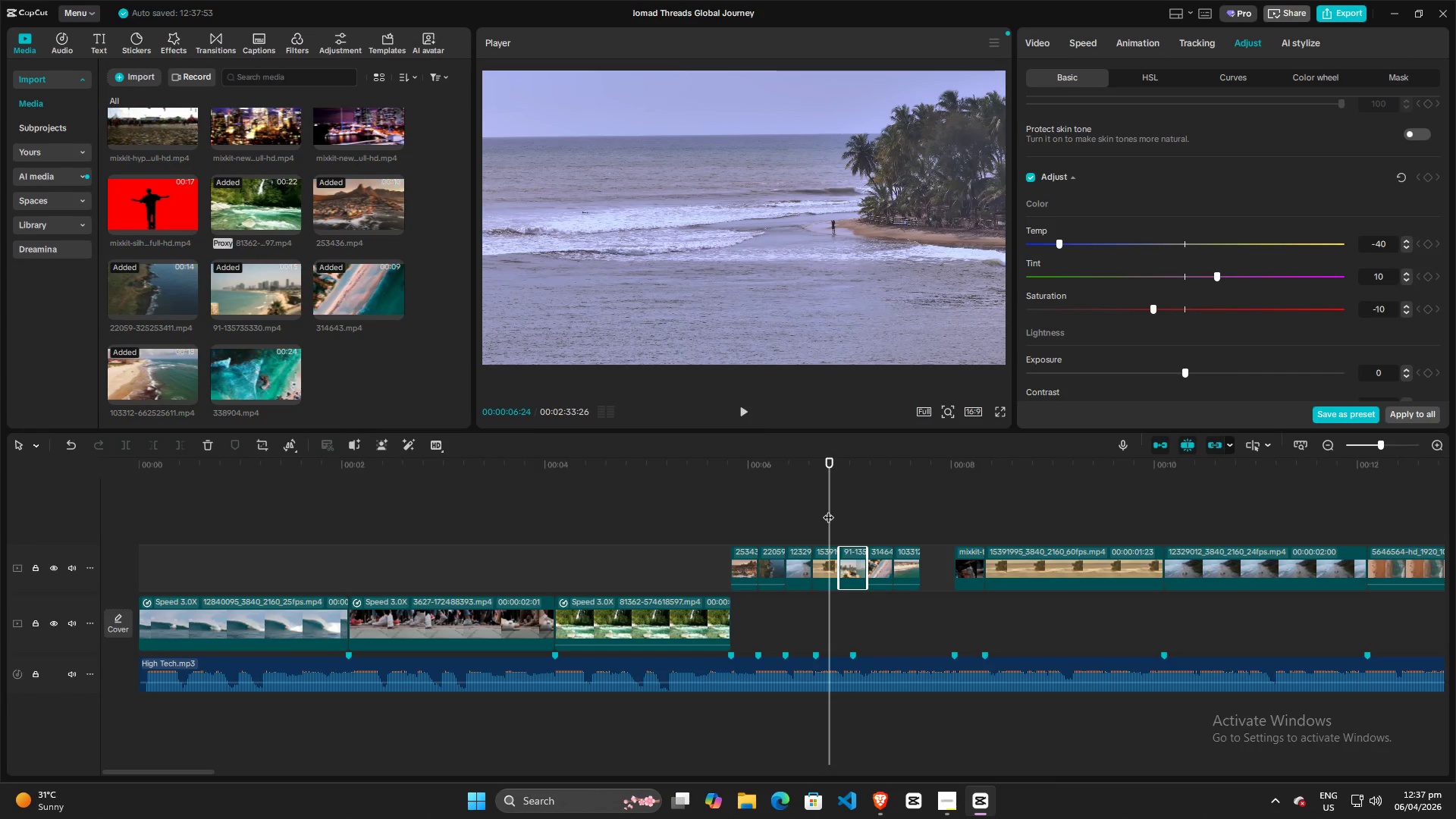 
left_click_drag(start_coordinate=[828, 510], to_coordinate=[770, 492])
 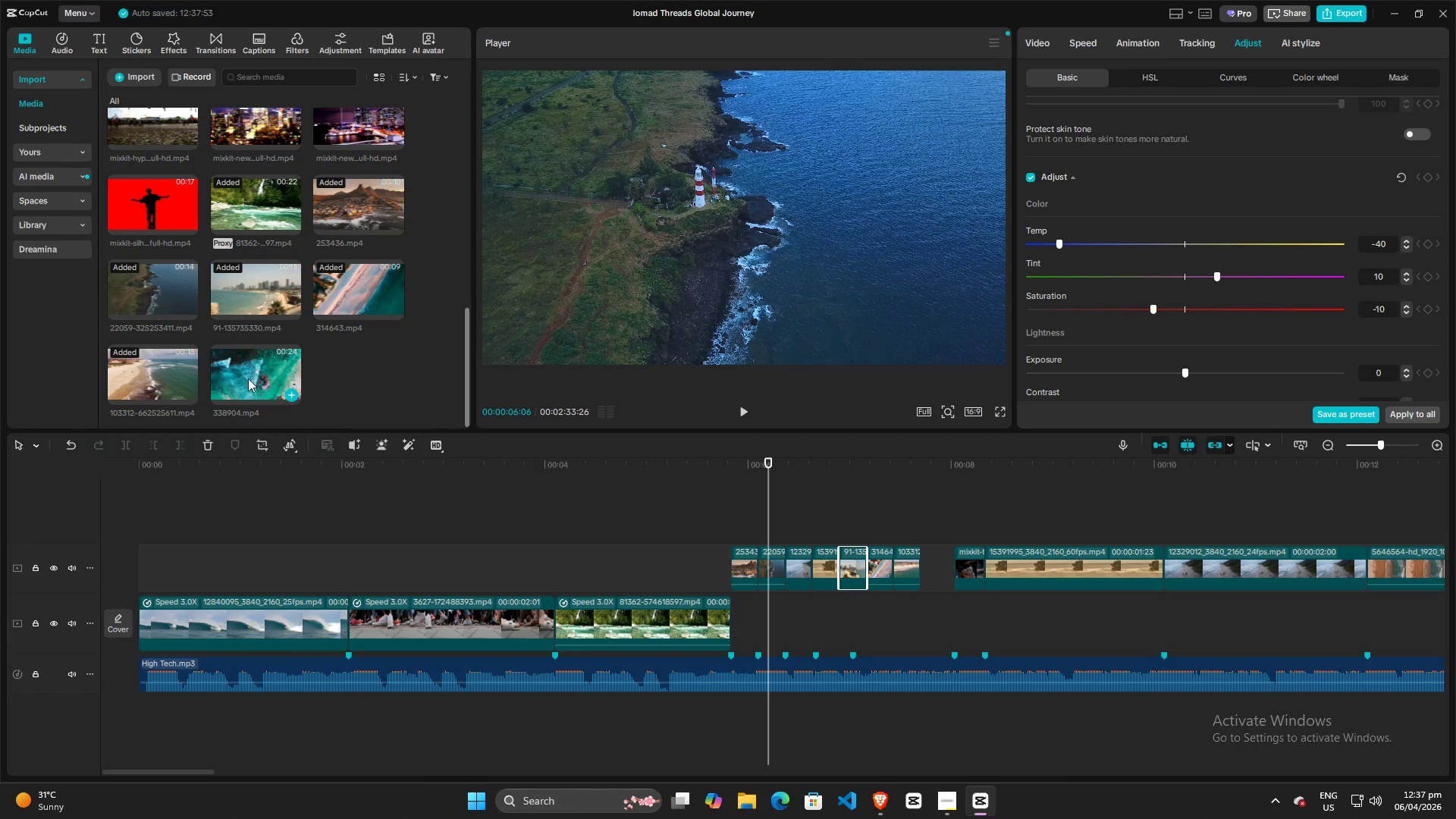 
left_click_drag(start_coordinate=[247, 378], to_coordinate=[837, 517])
 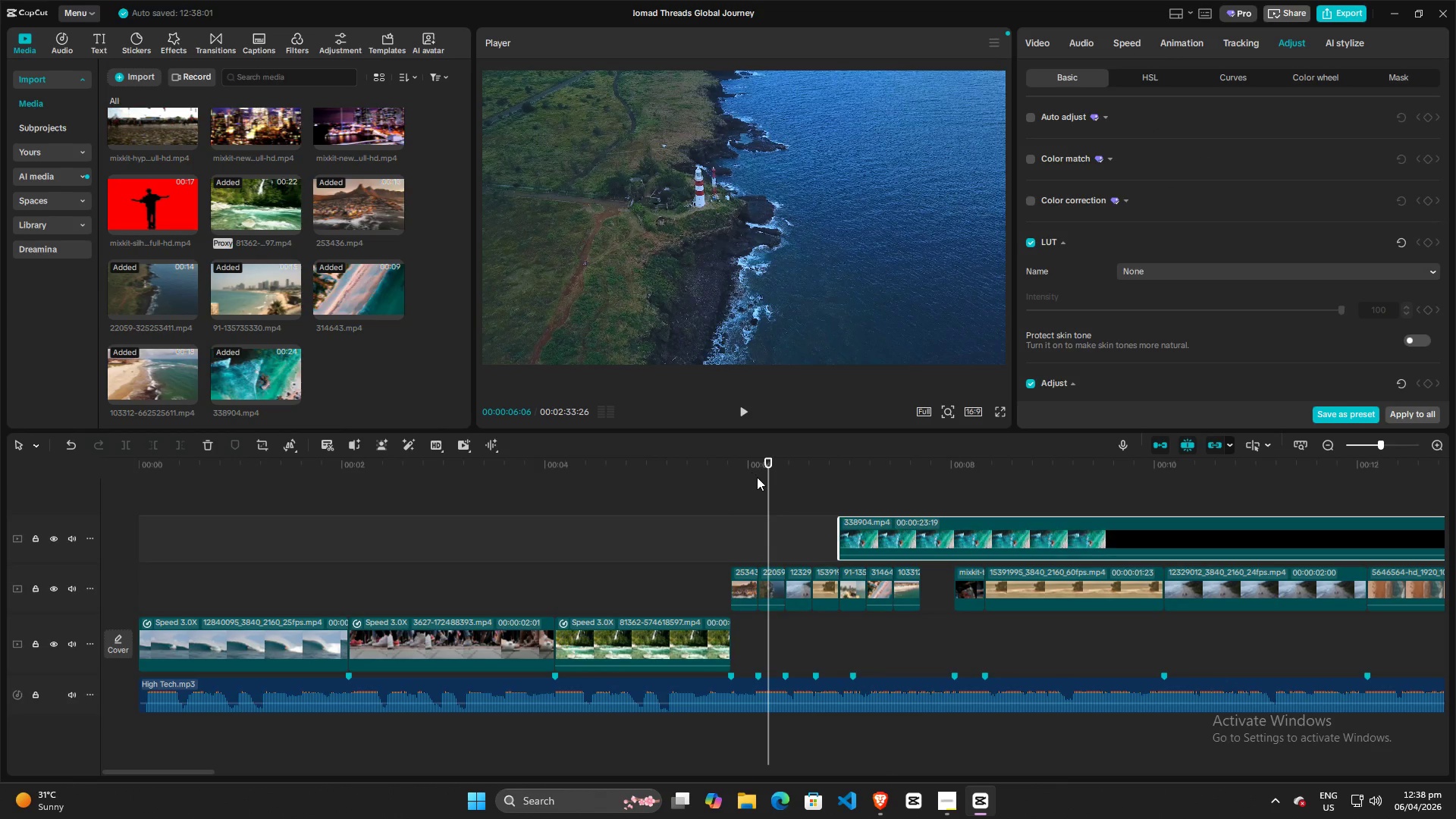 
left_click_drag(start_coordinate=[773, 482], to_coordinate=[933, 497])
 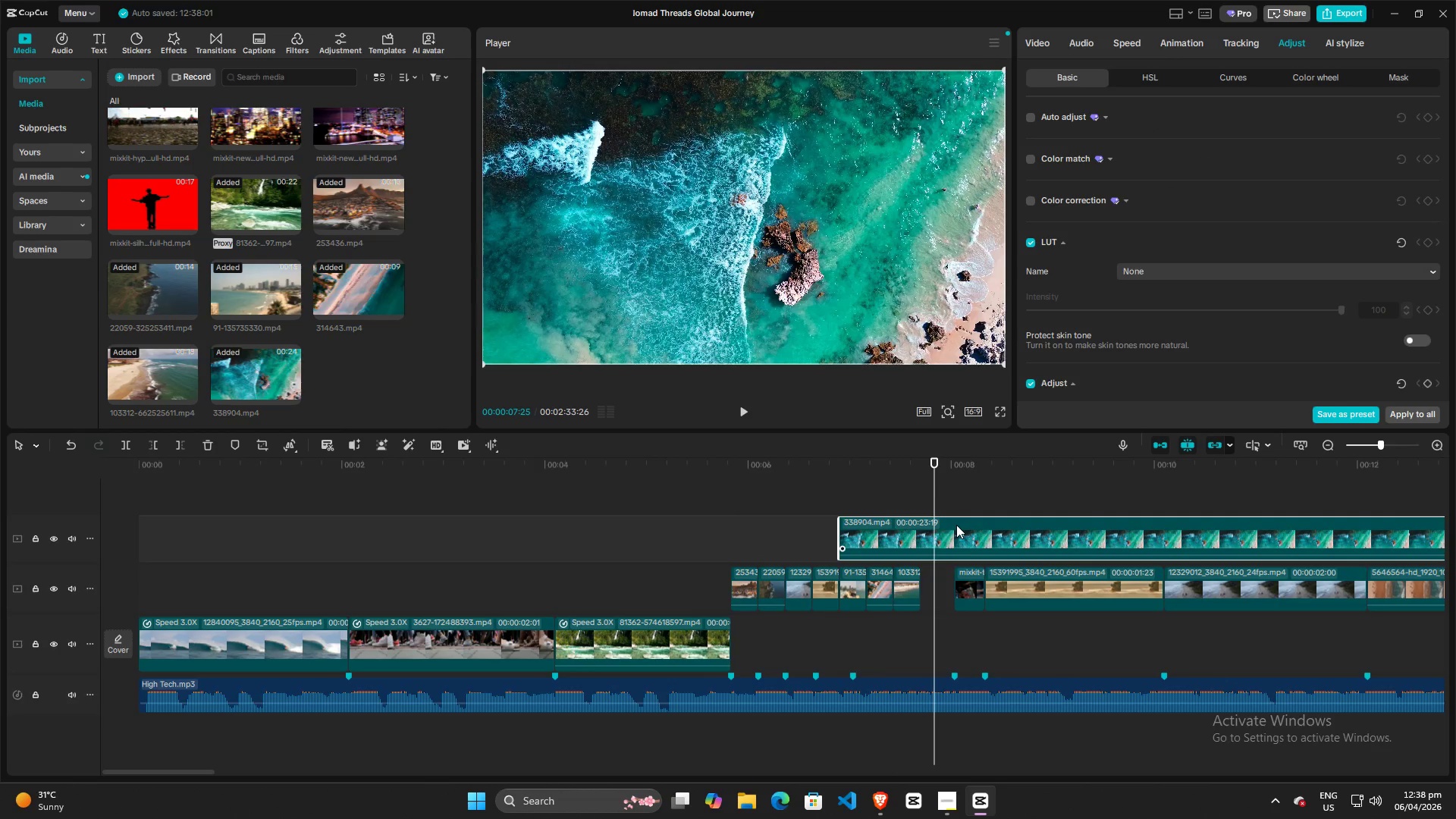 
left_click([956, 525])
 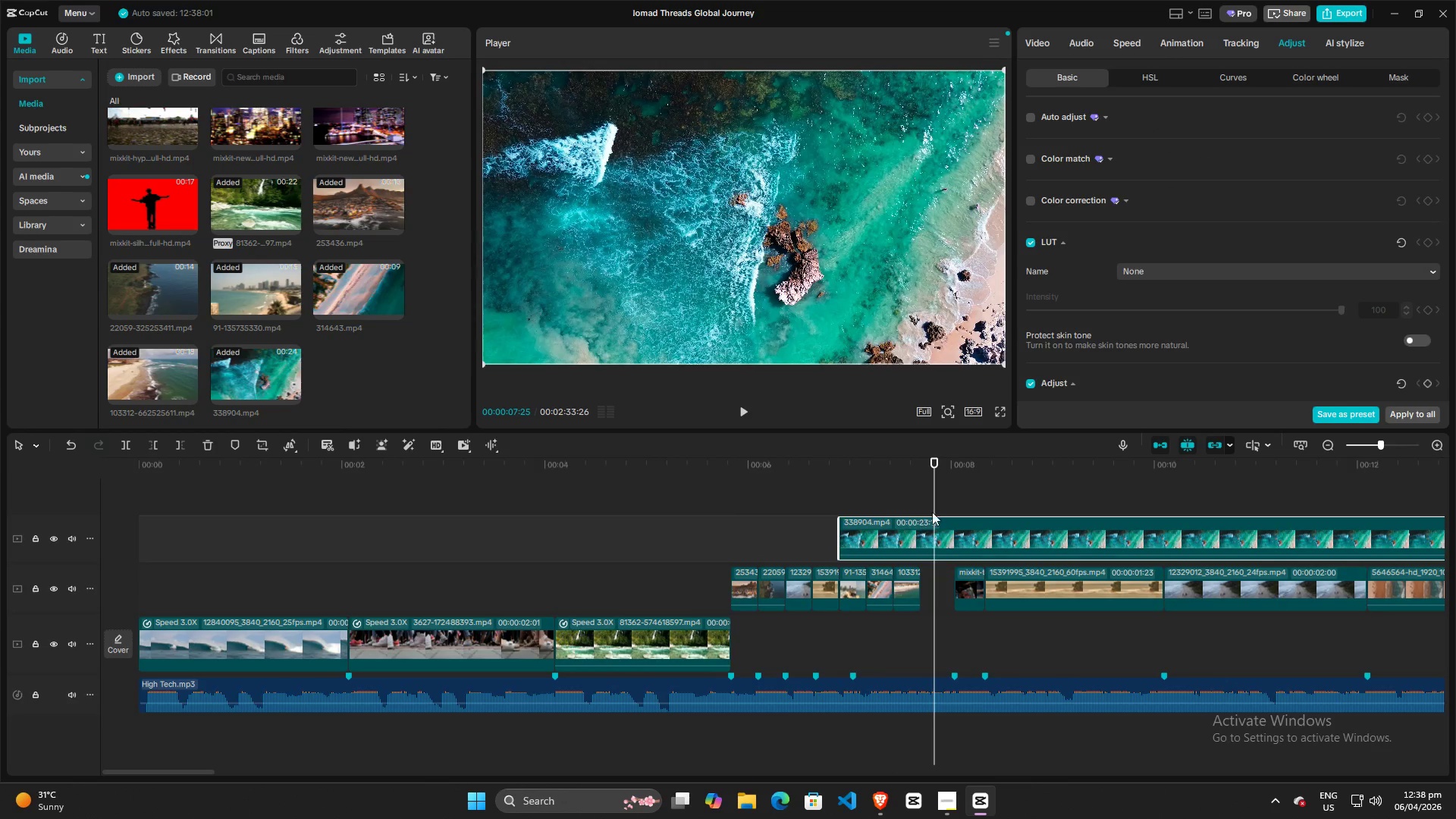 
key(W)
 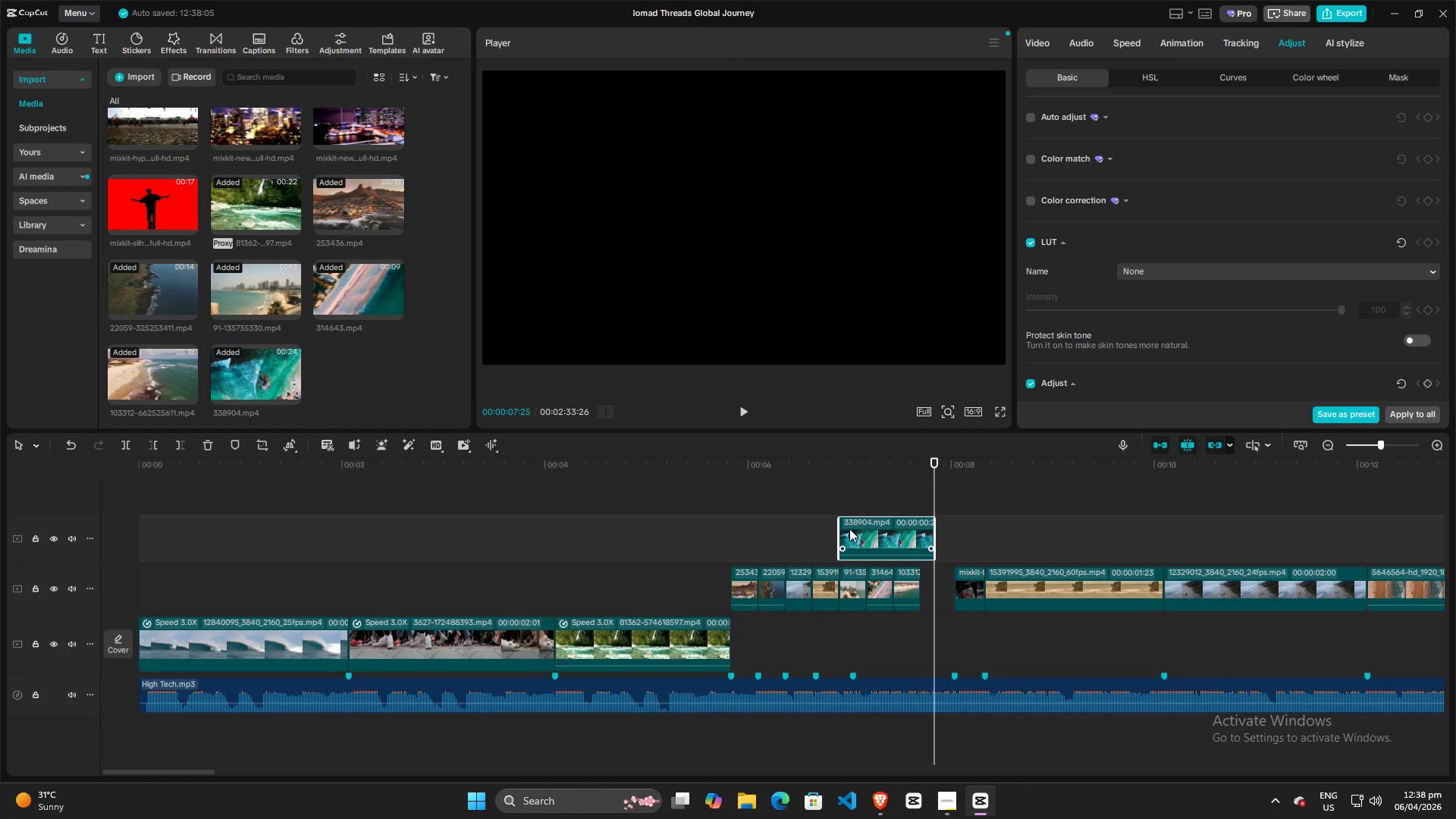 
left_click_drag(start_coordinate=[836, 532], to_coordinate=[893, 537])
 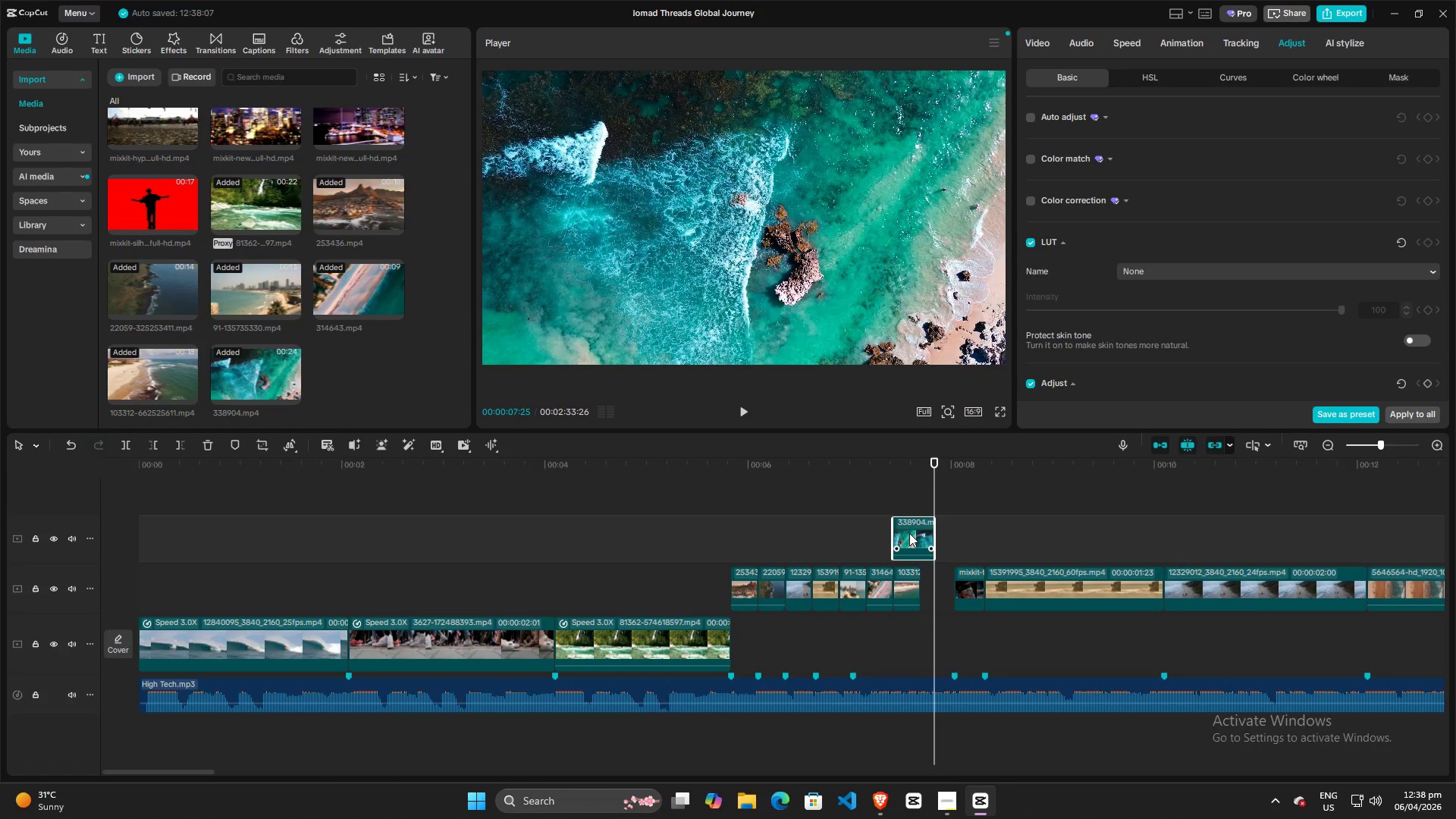 
left_click_drag(start_coordinate=[909, 533], to_coordinate=[934, 530])
 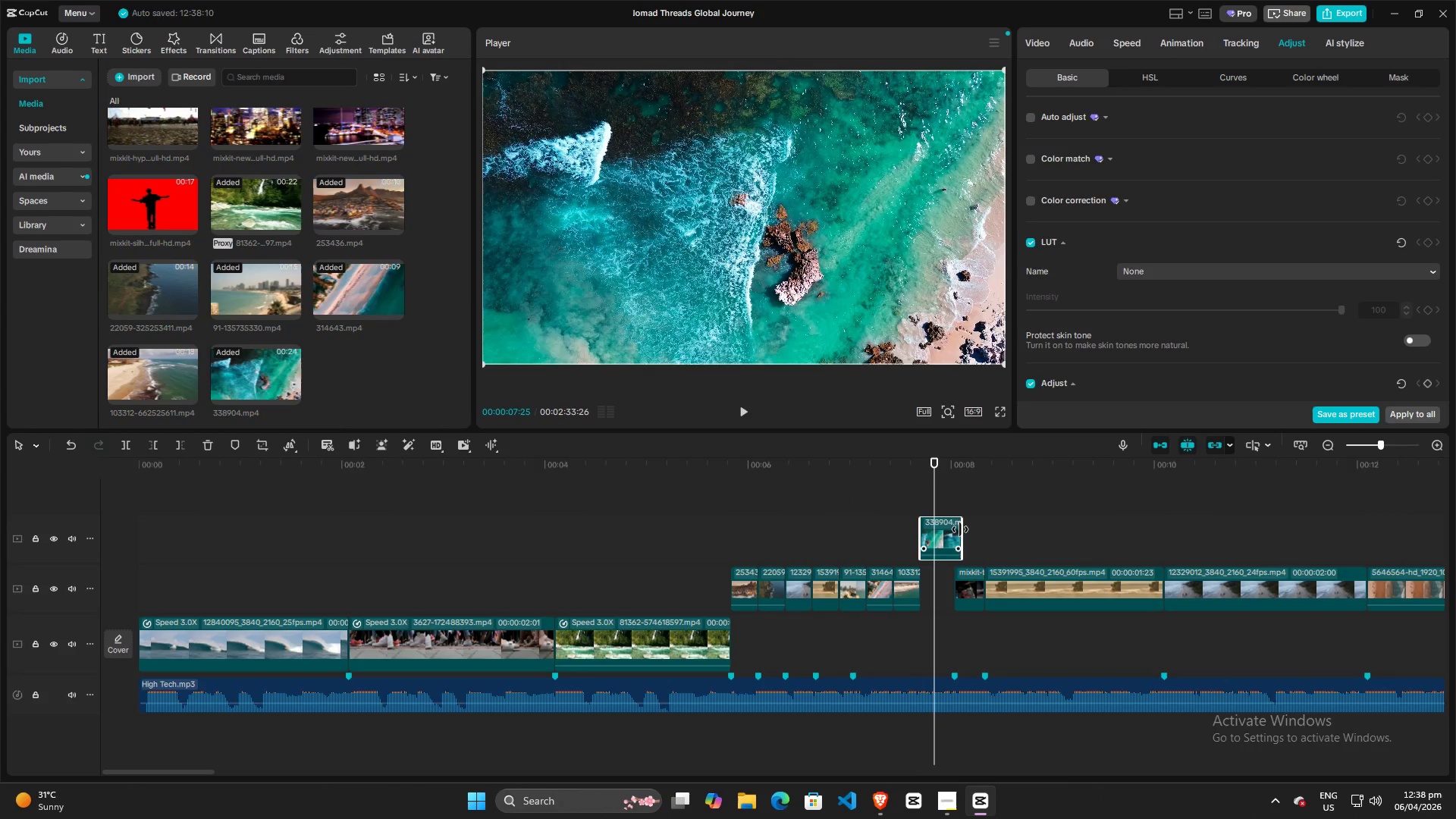 
left_click_drag(start_coordinate=[962, 529], to_coordinate=[949, 530])
 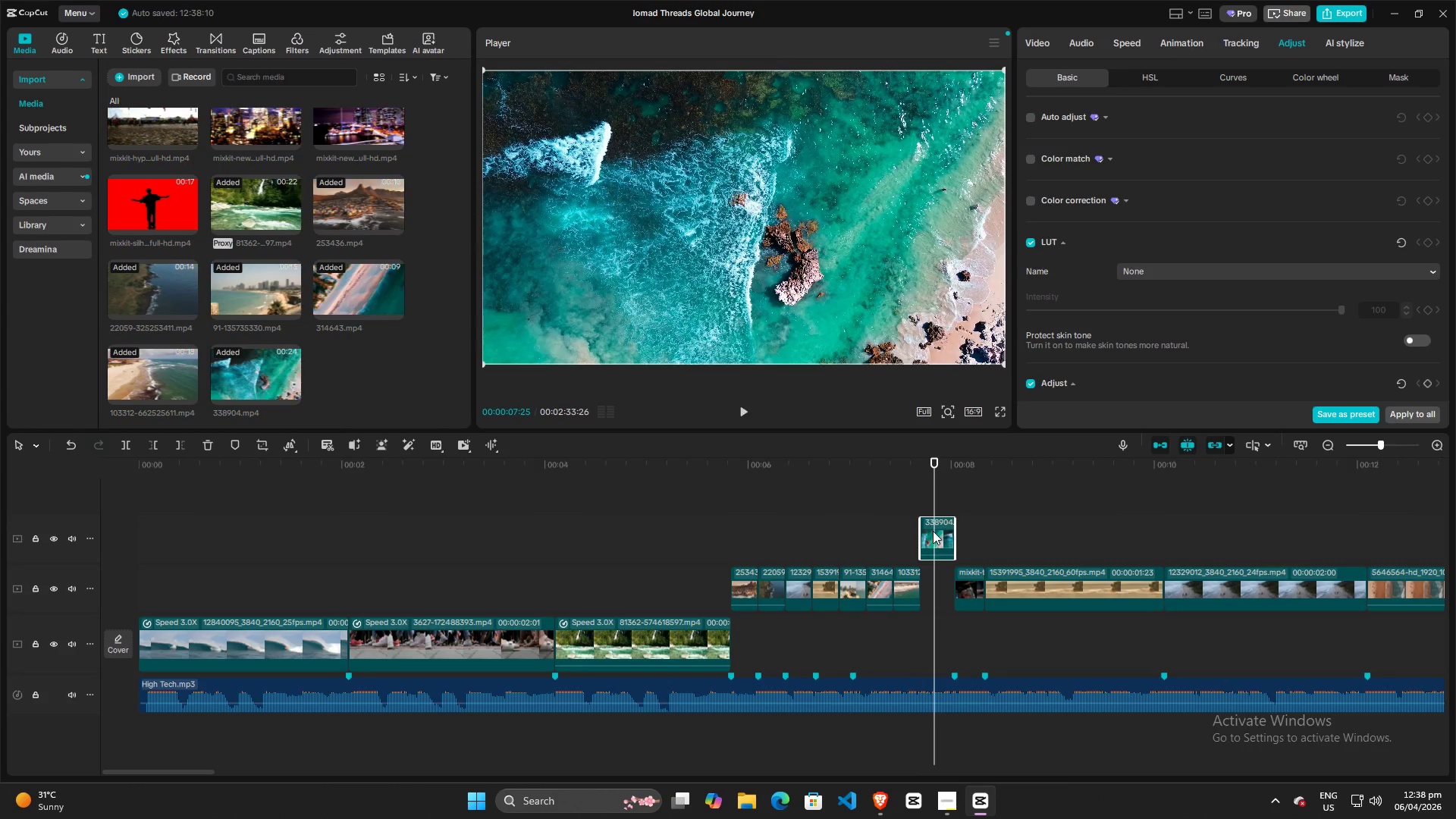 
left_click_drag(start_coordinate=[933, 531], to_coordinate=[931, 583])
 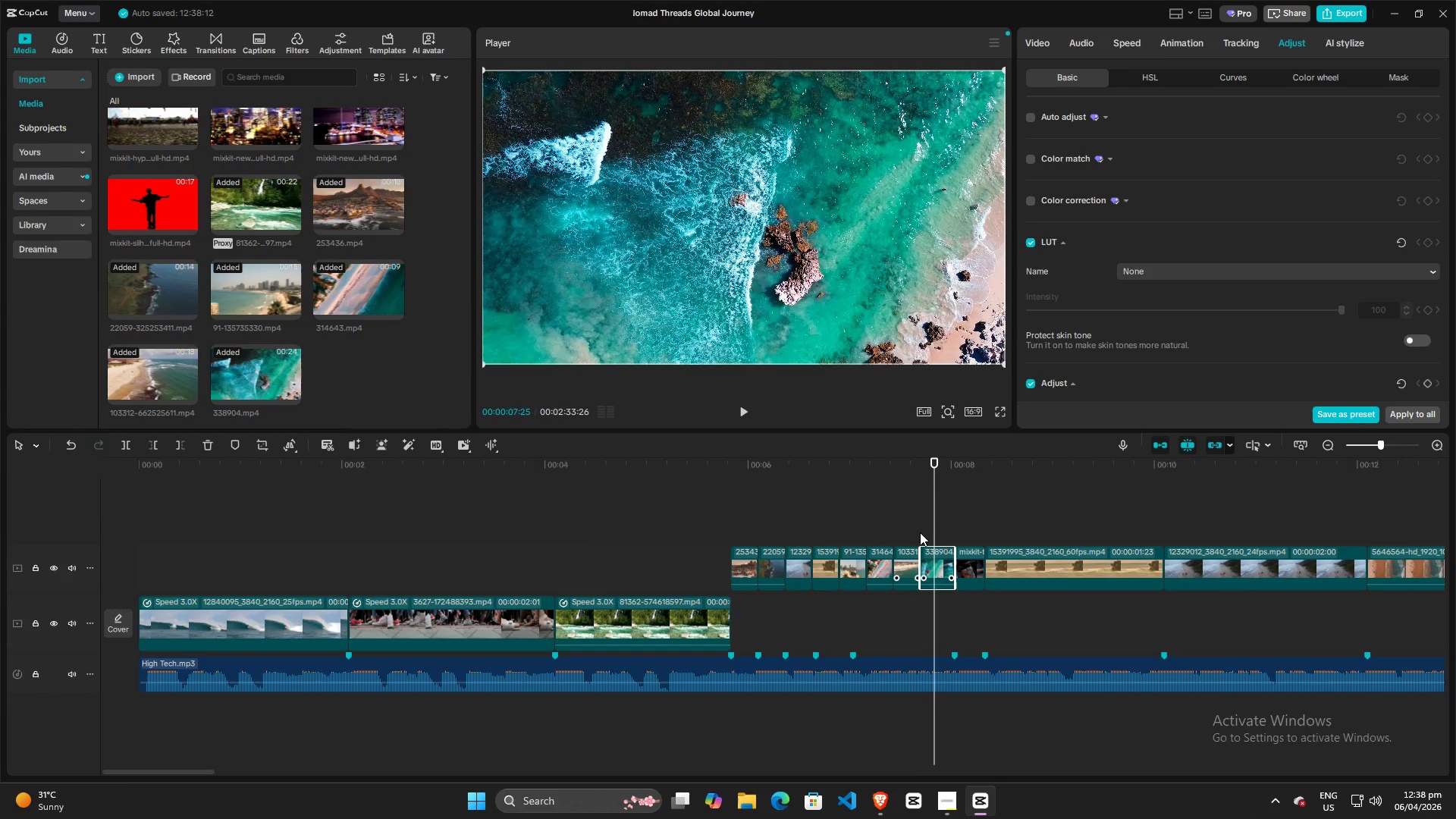 
left_click_drag(start_coordinate=[930, 504], to_coordinate=[886, 526])
 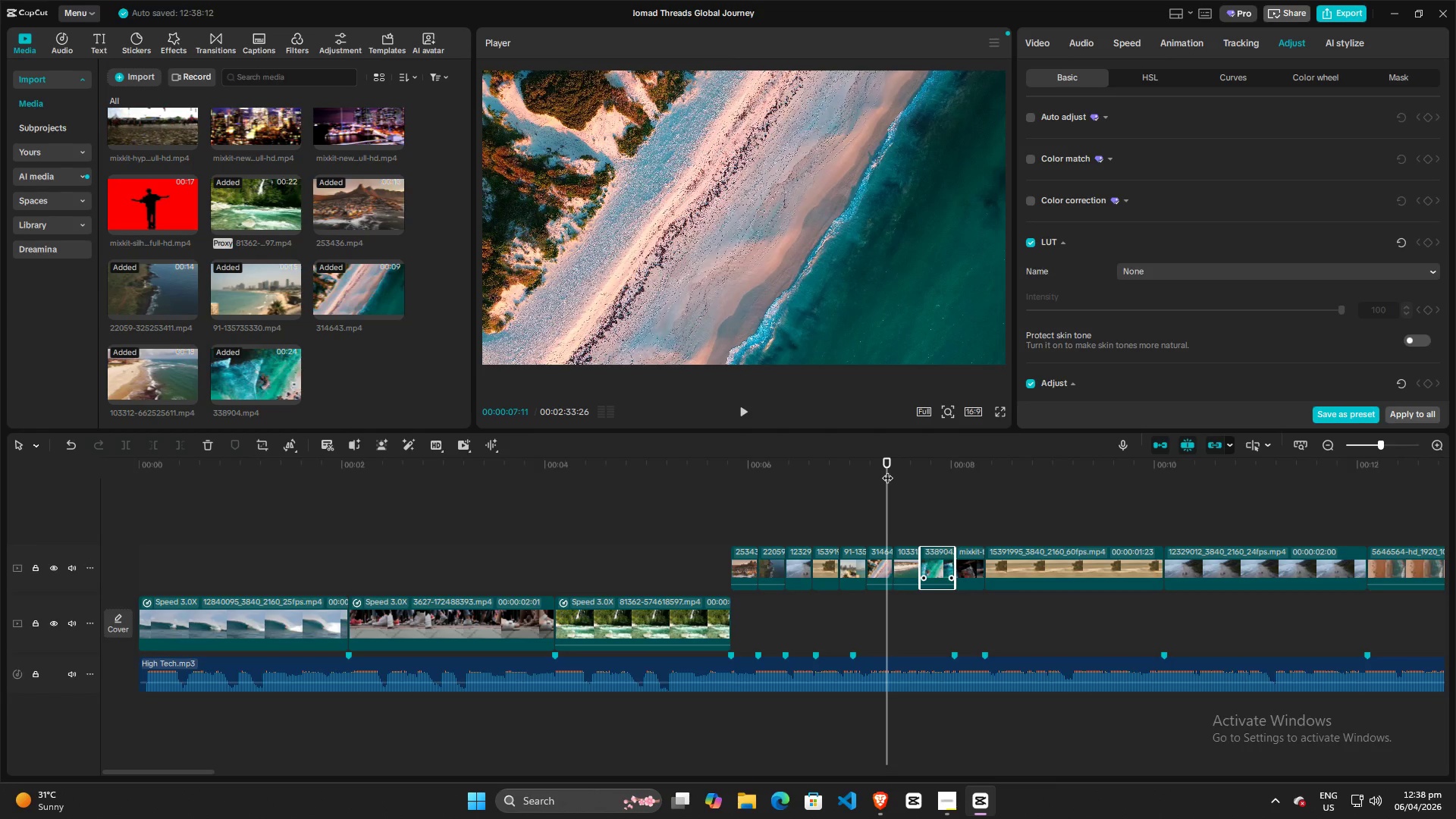 
wait(22.88)
 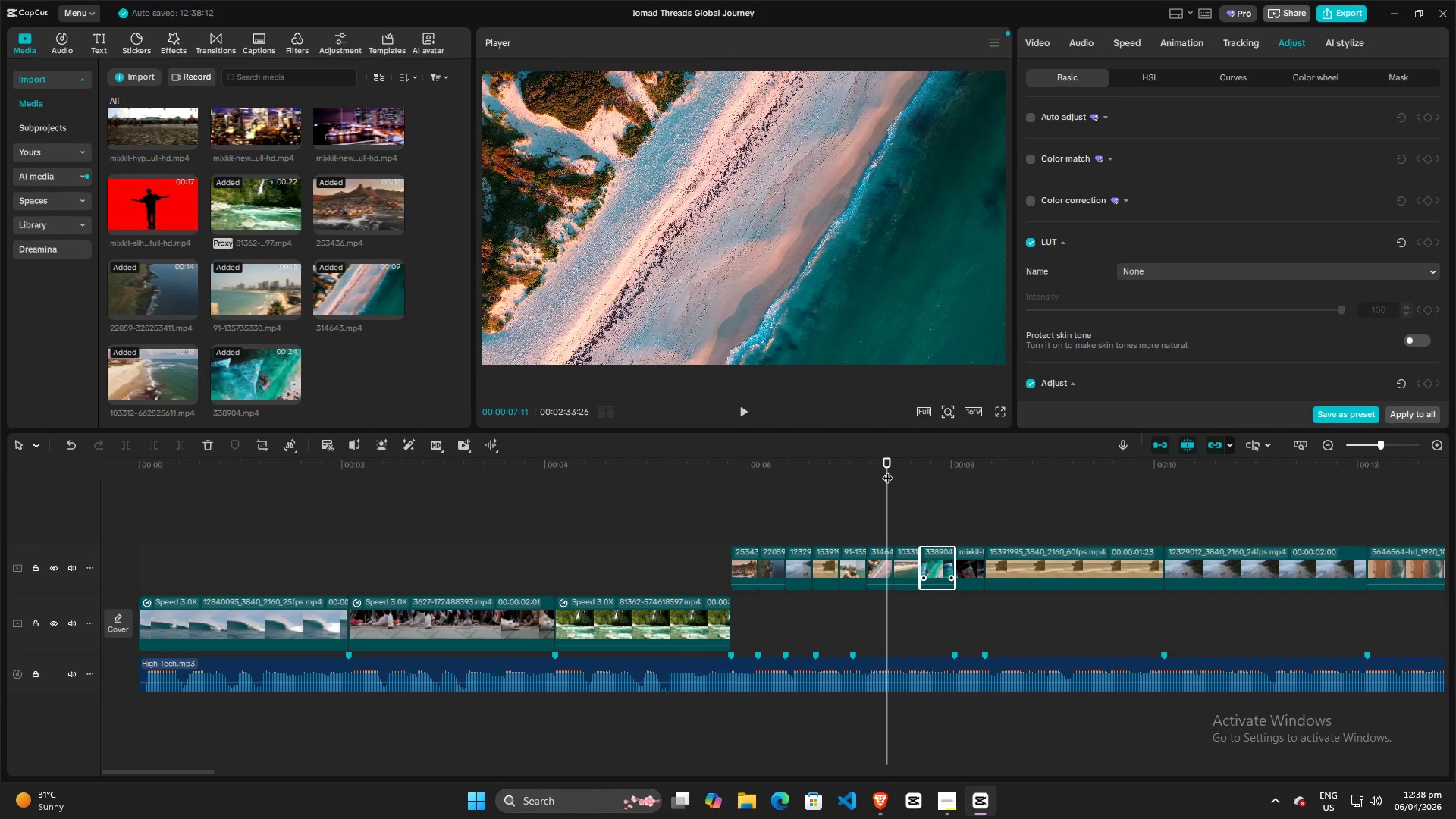 
left_click_drag(start_coordinate=[889, 462], to_coordinate=[748, 463])
 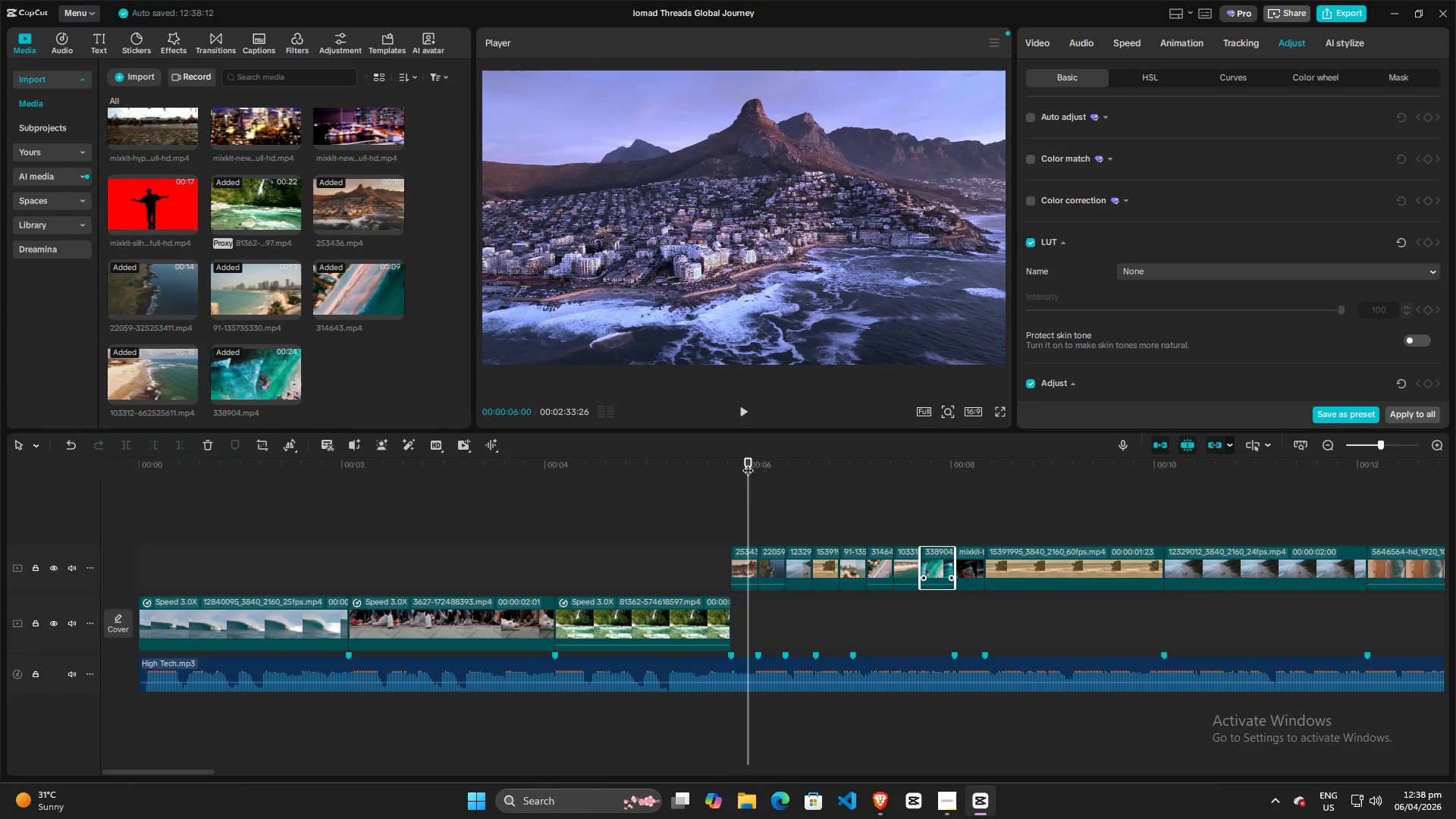 
key(Space)
 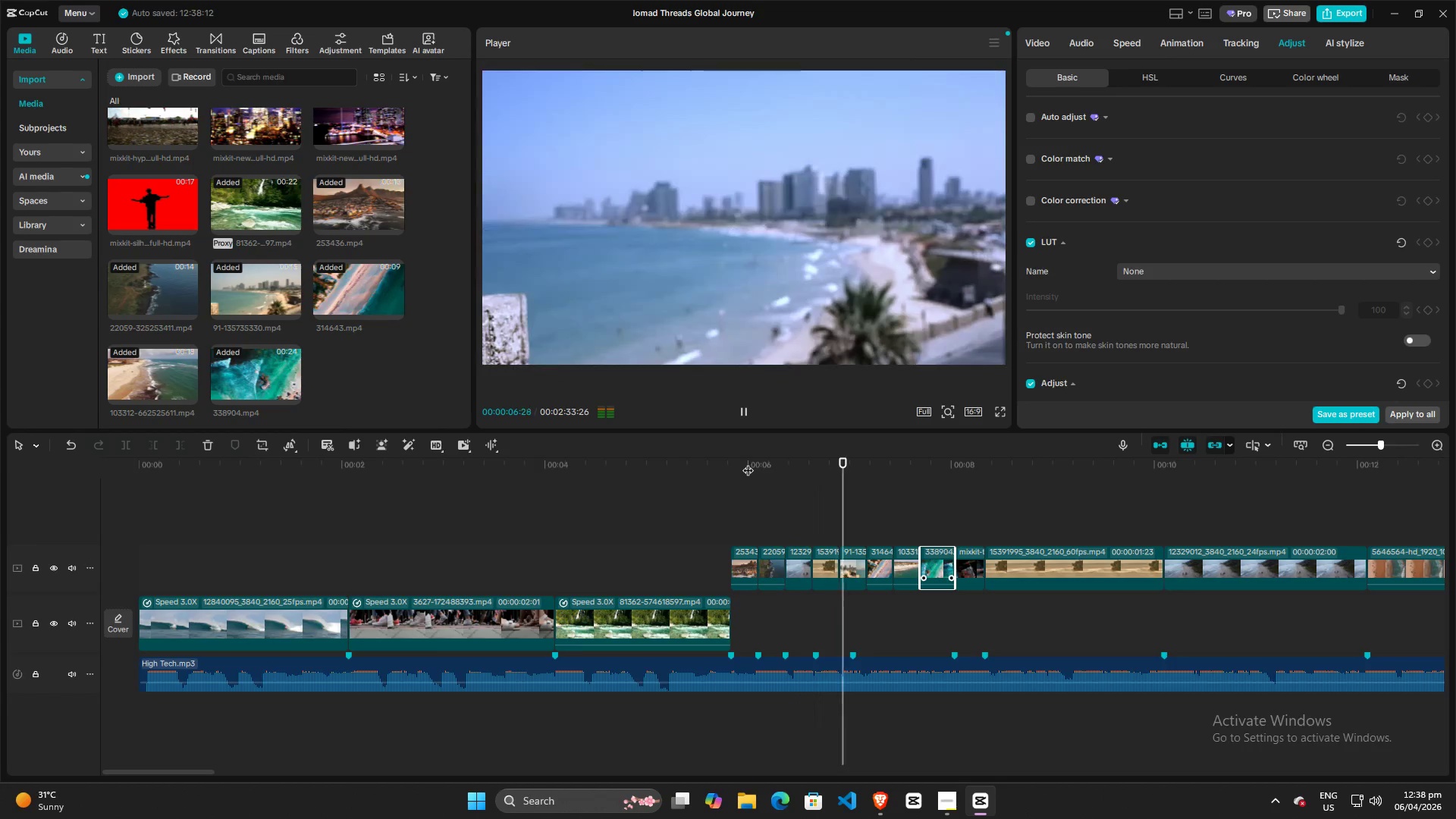 
key(Space)
 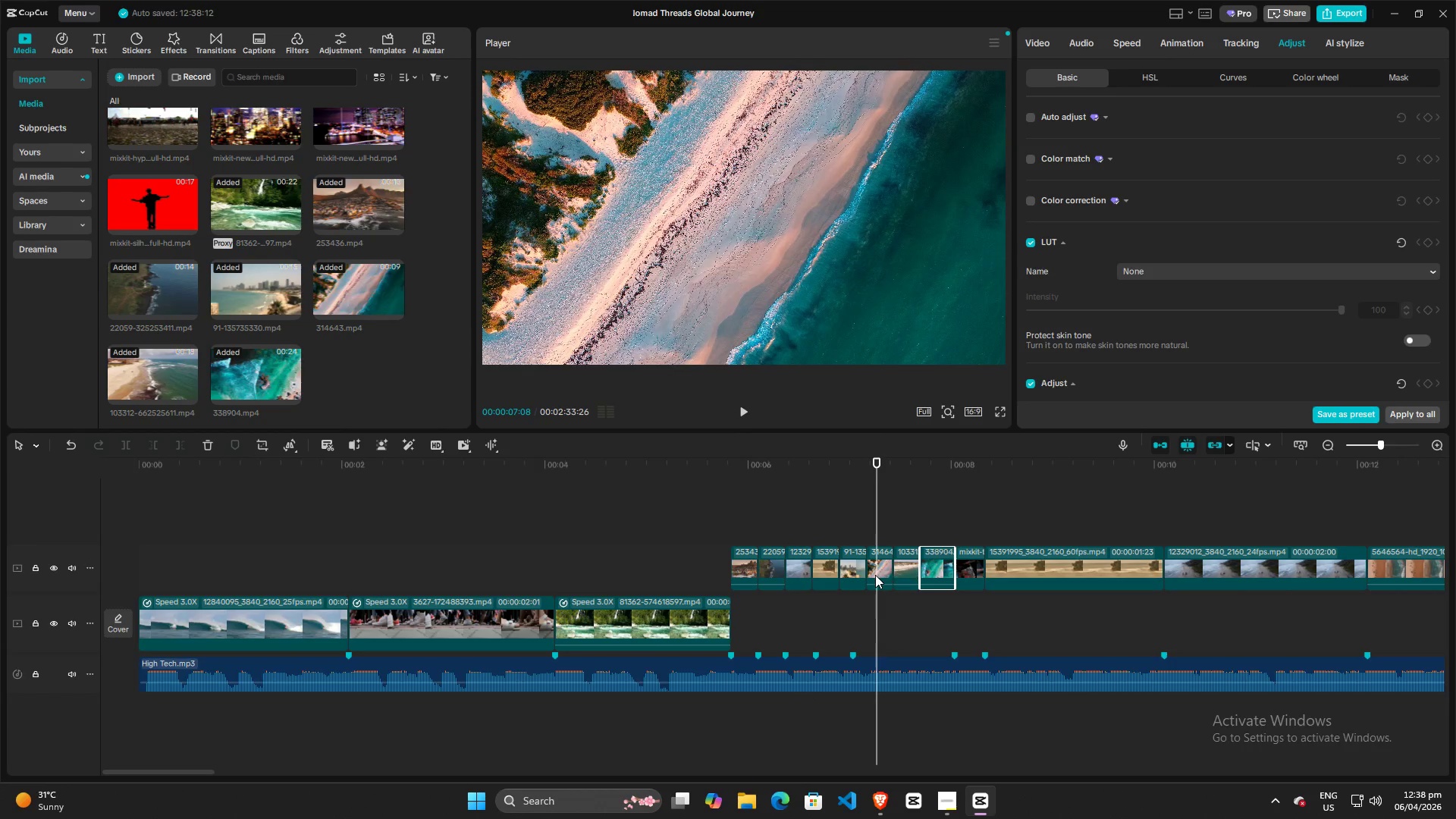 
left_click([875, 571])
 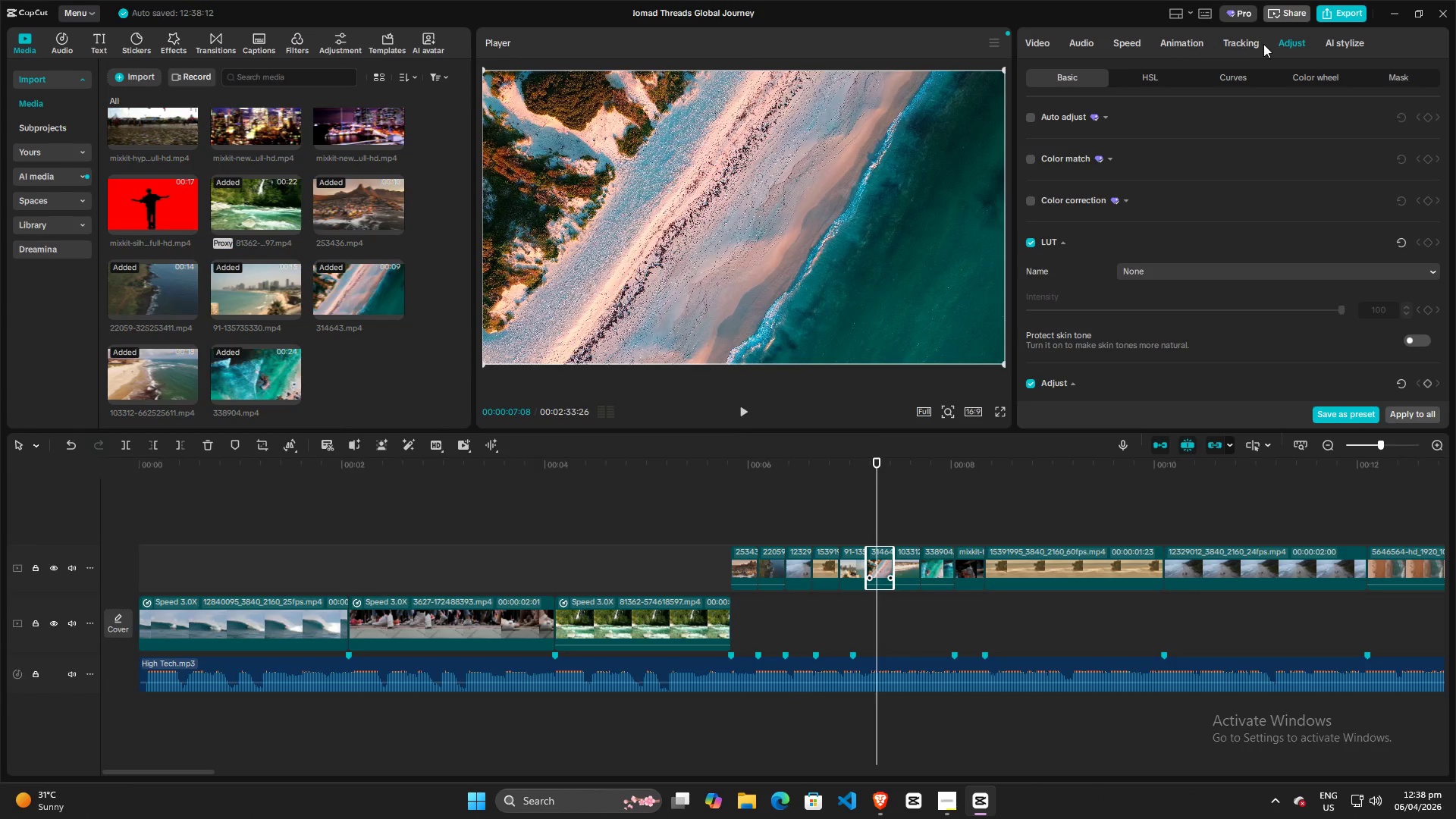 
left_click([1290, 42])
 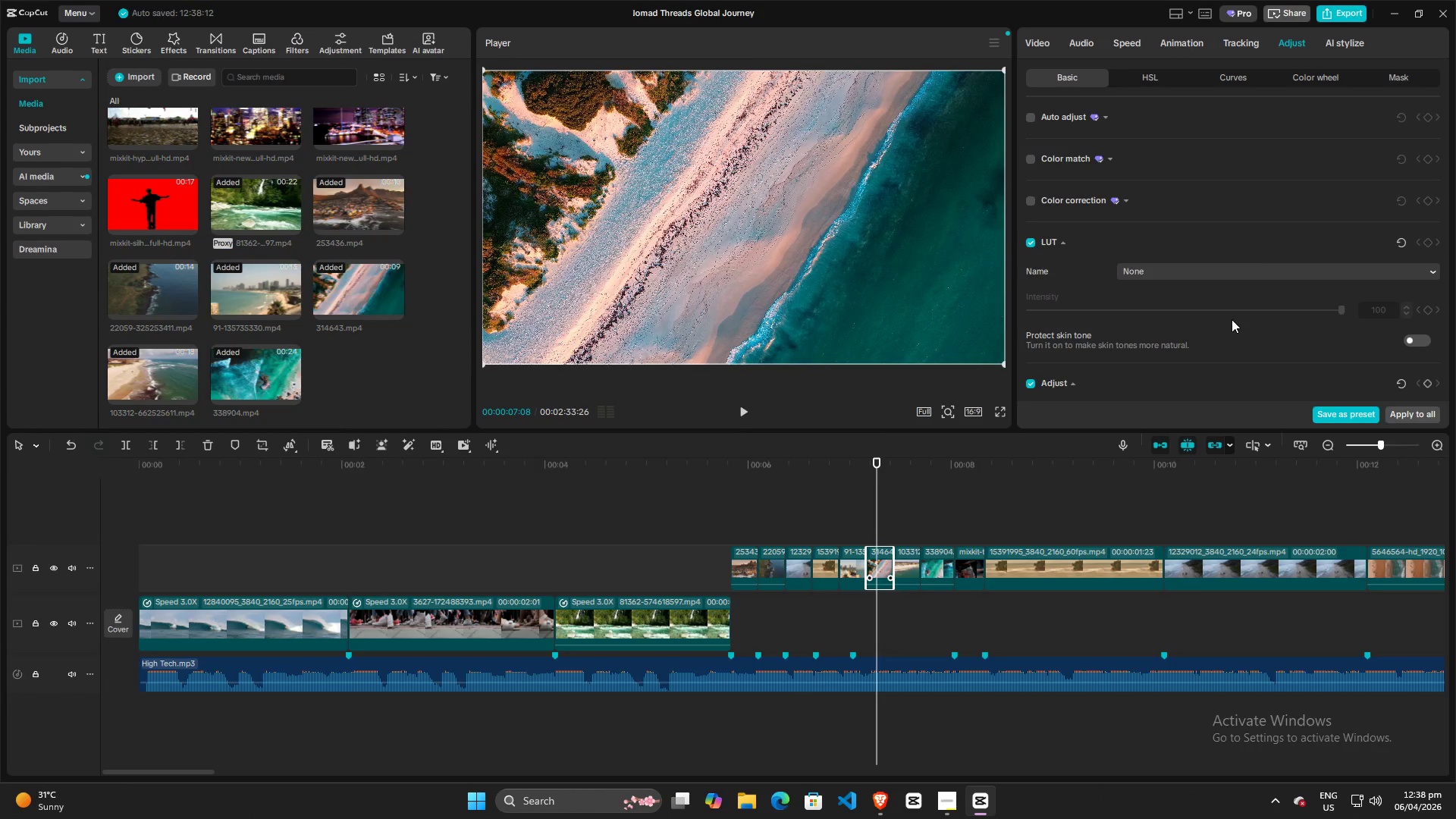 
scroll: coordinate [1232, 324], scroll_direction: down, amount: 6.0
 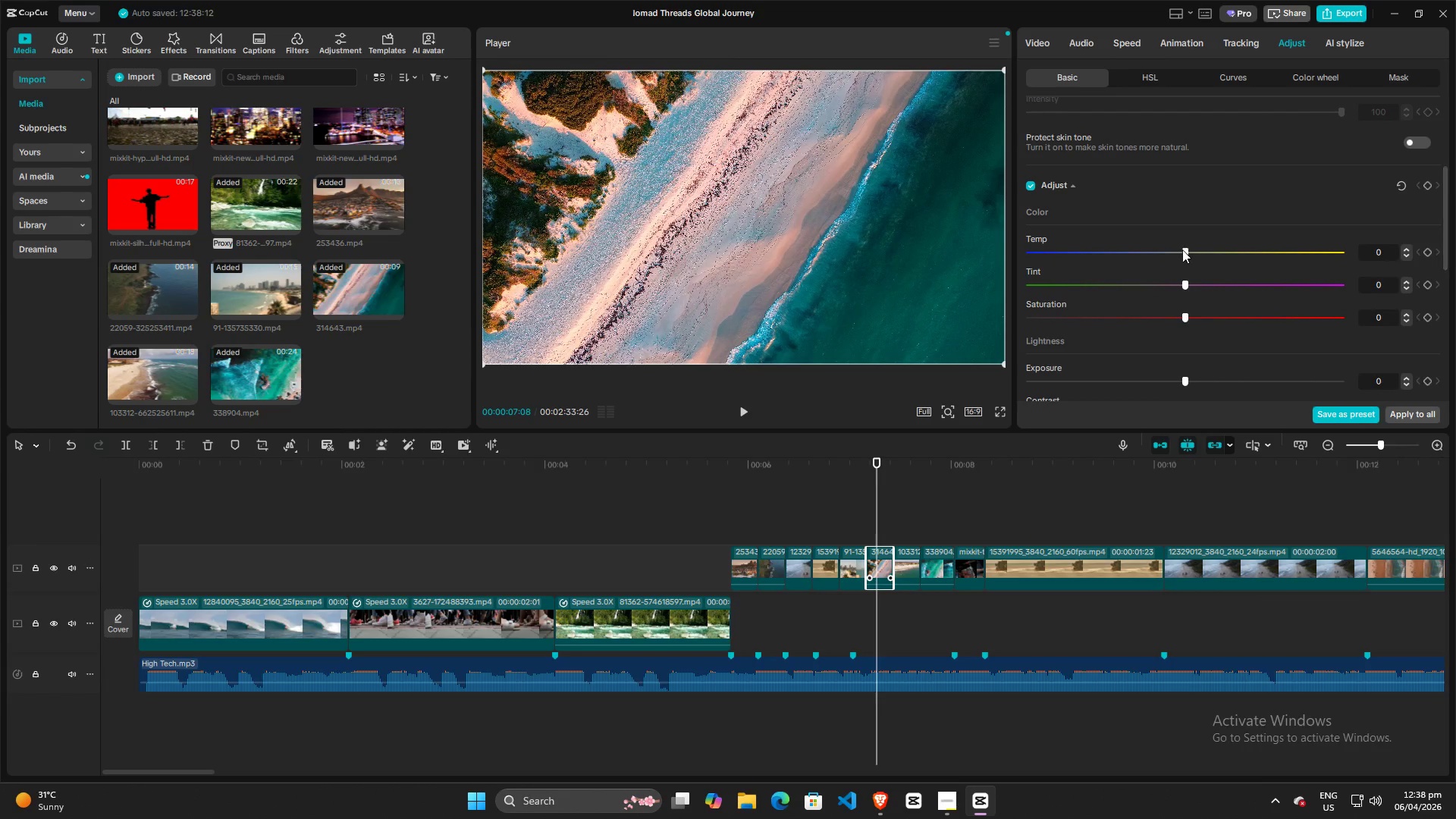 
left_click_drag(start_coordinate=[1182, 249], to_coordinate=[1104, 267])
 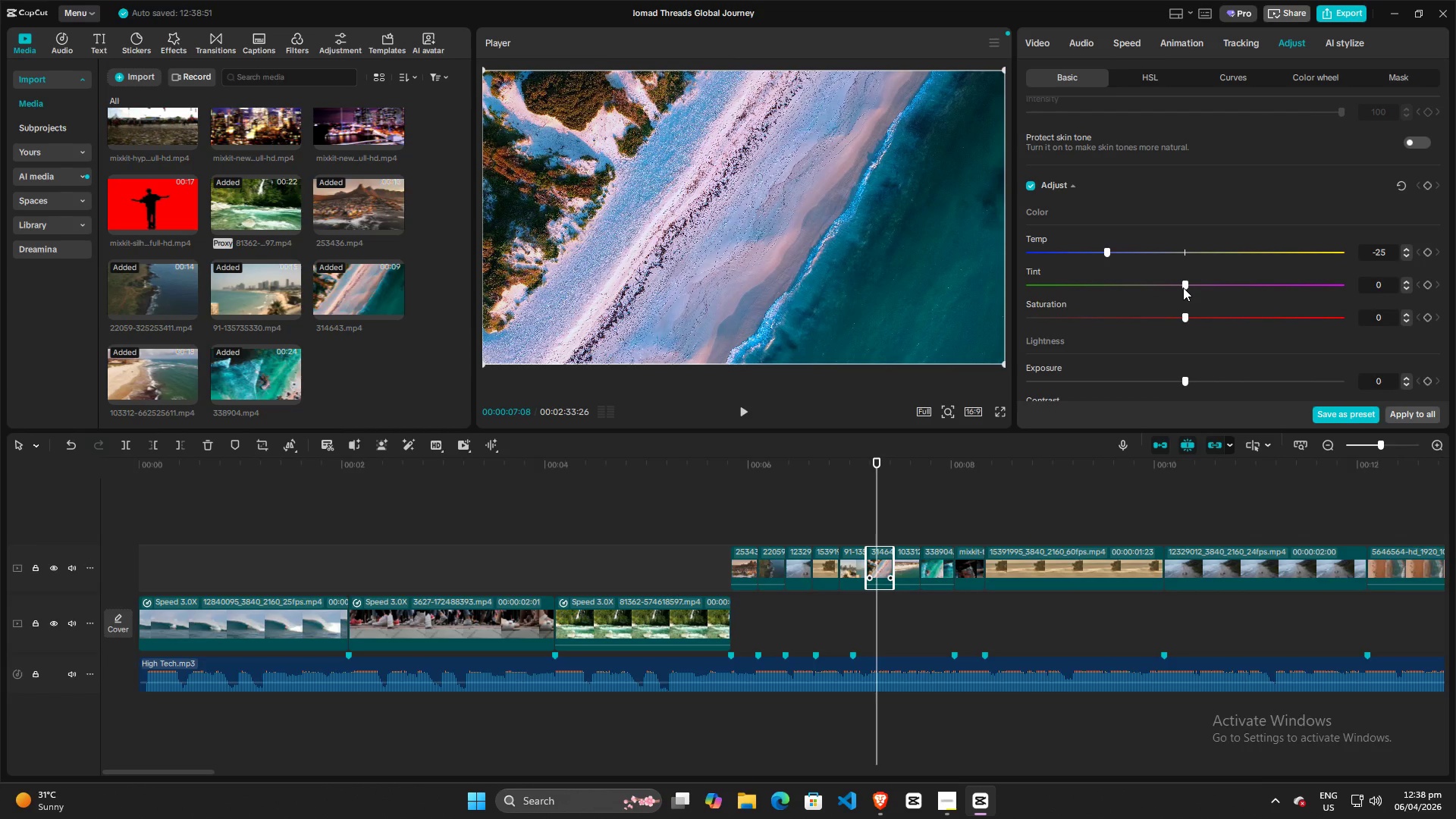 
left_click_drag(start_coordinate=[1184, 286], to_coordinate=[1215, 282])
 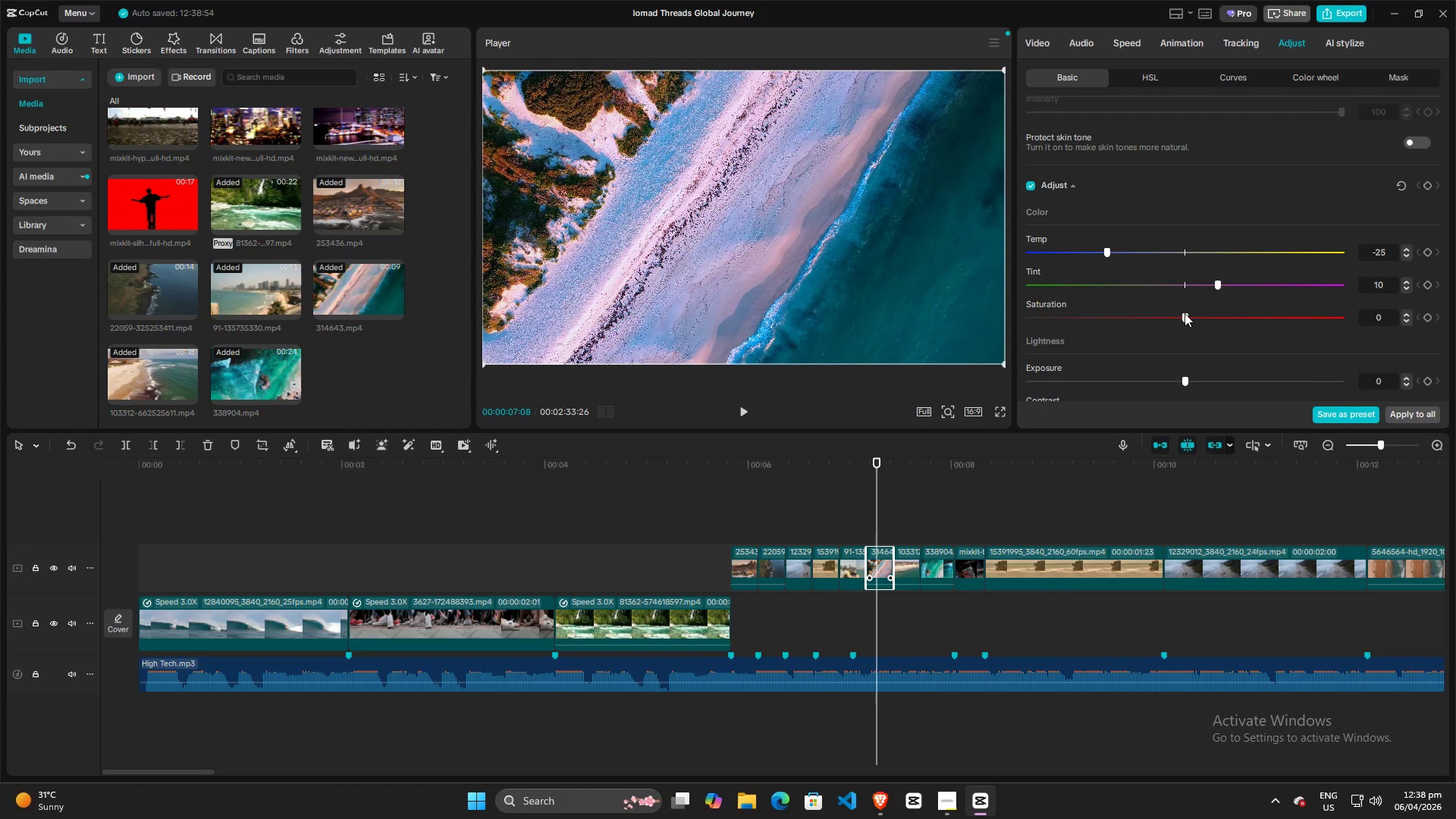 
left_click_drag(start_coordinate=[1185, 313], to_coordinate=[1150, 315])
 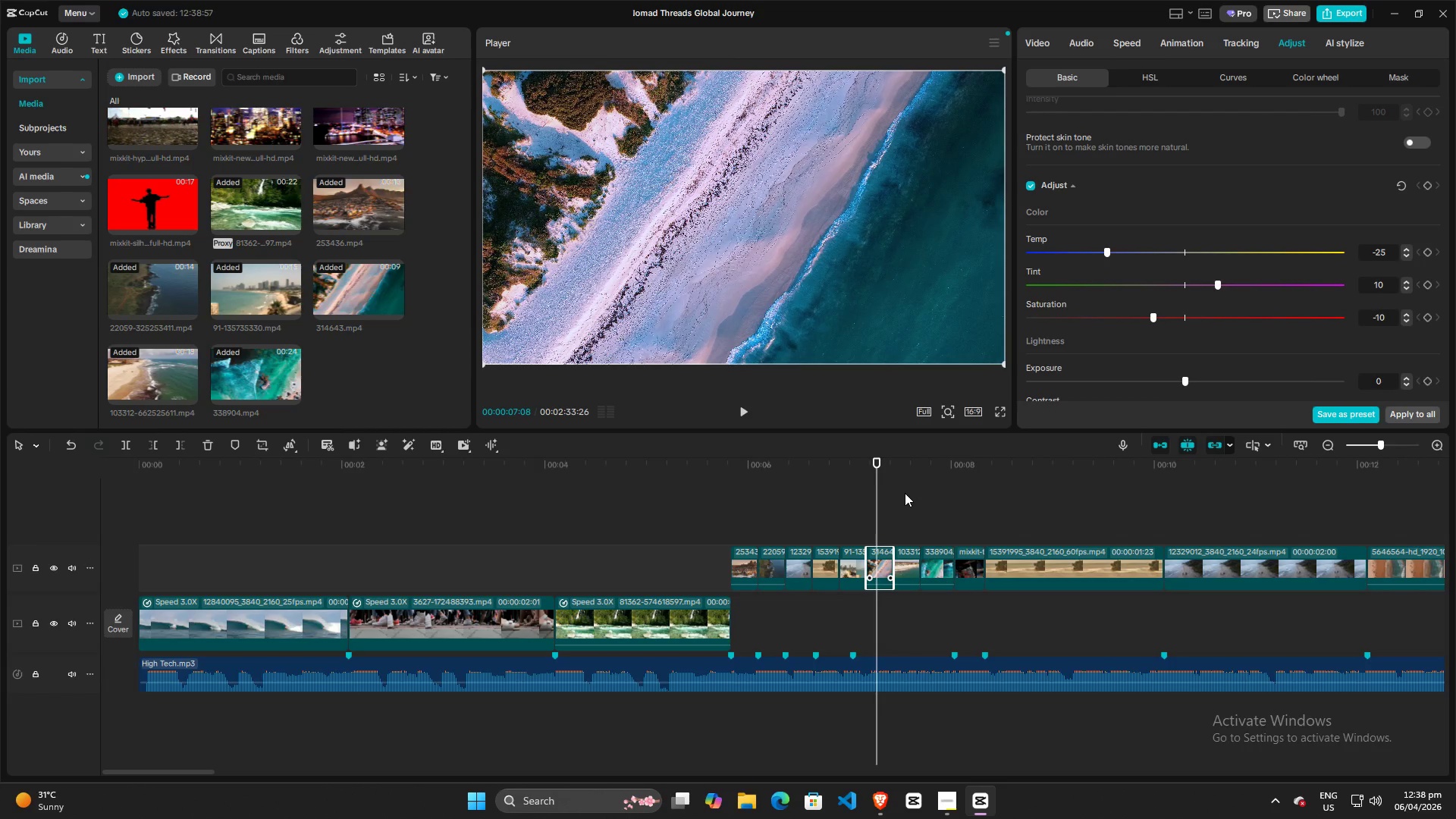 
key(Space)
 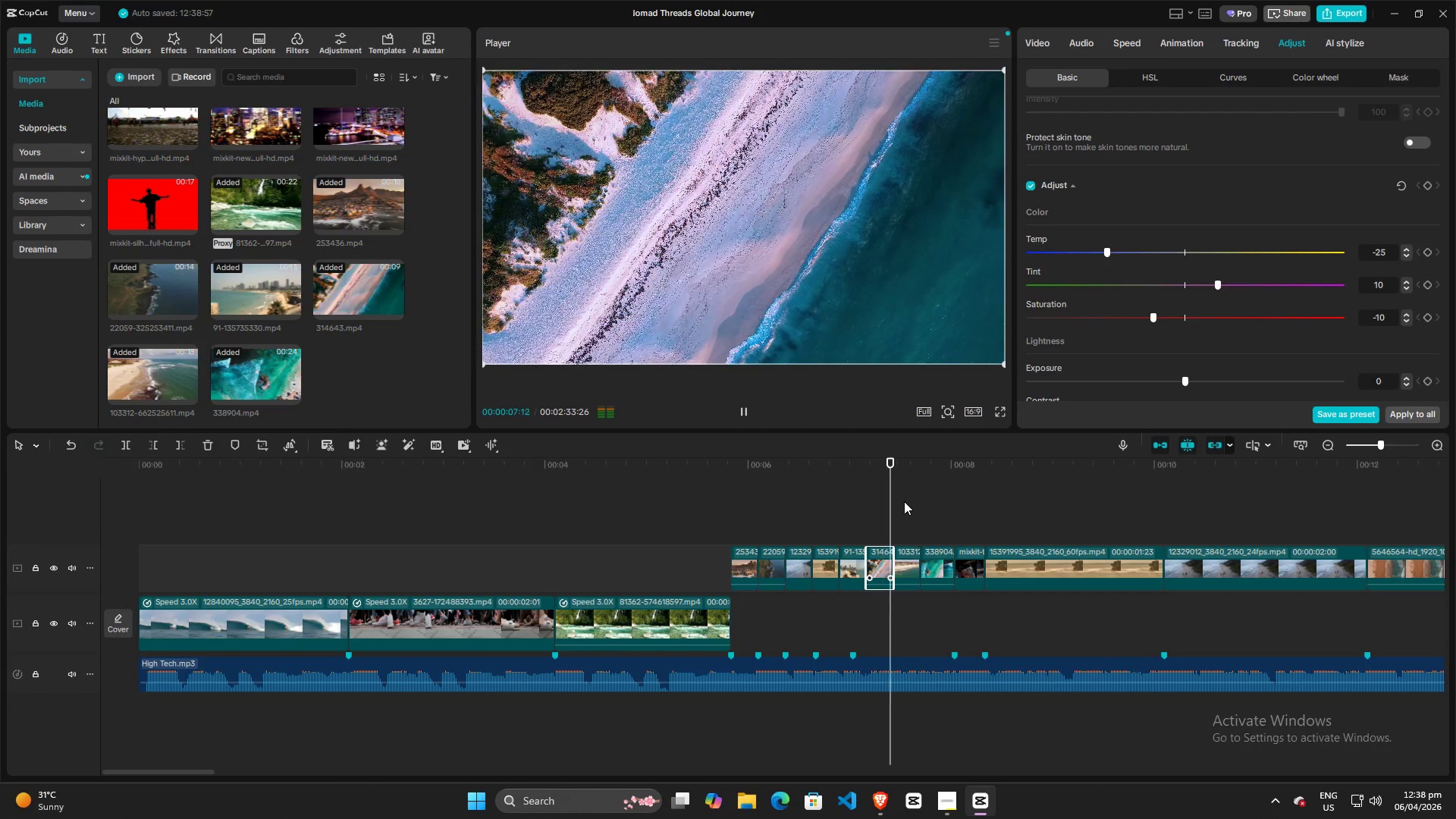 
key(Space)
 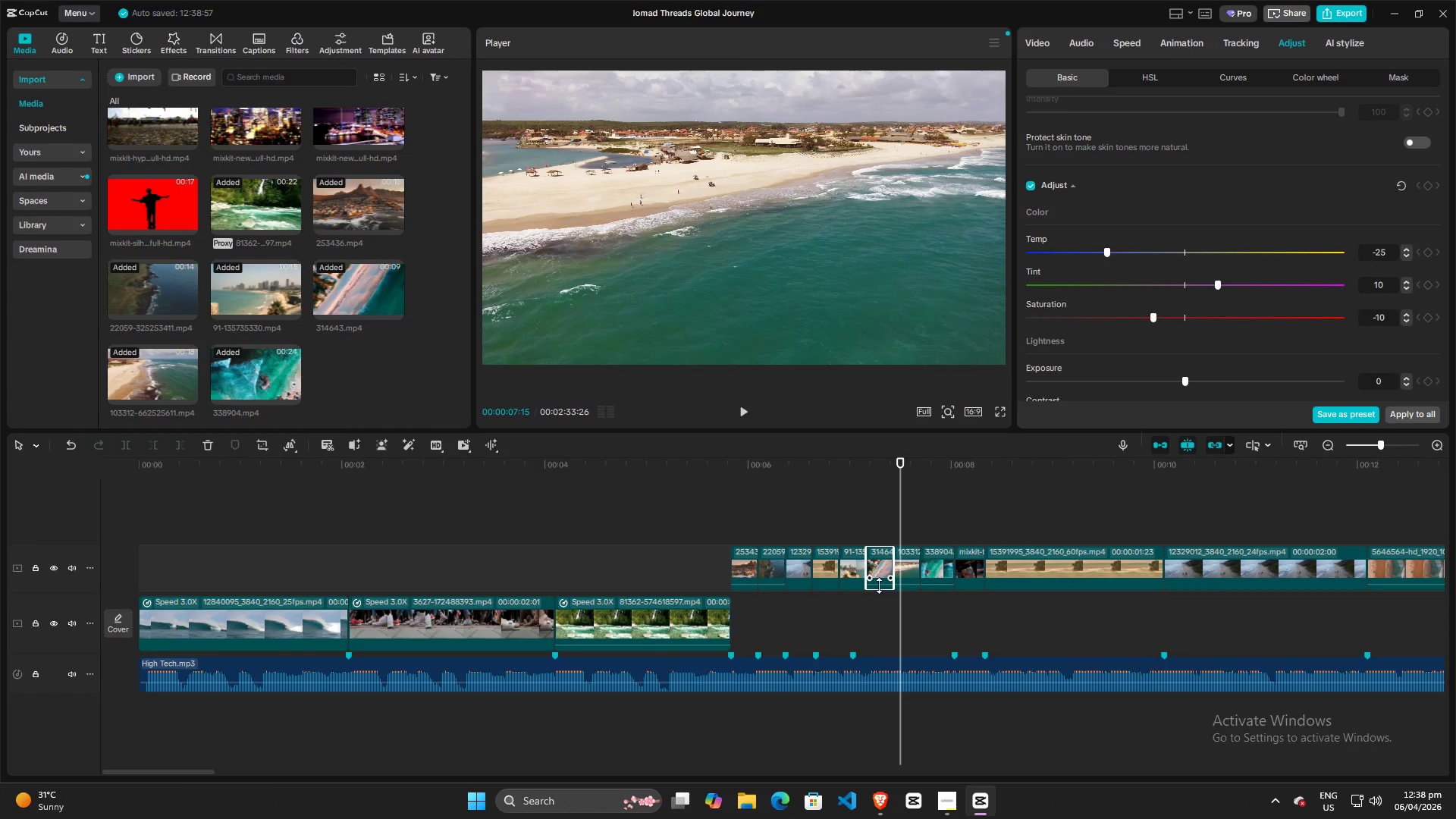 
left_click([907, 565])
 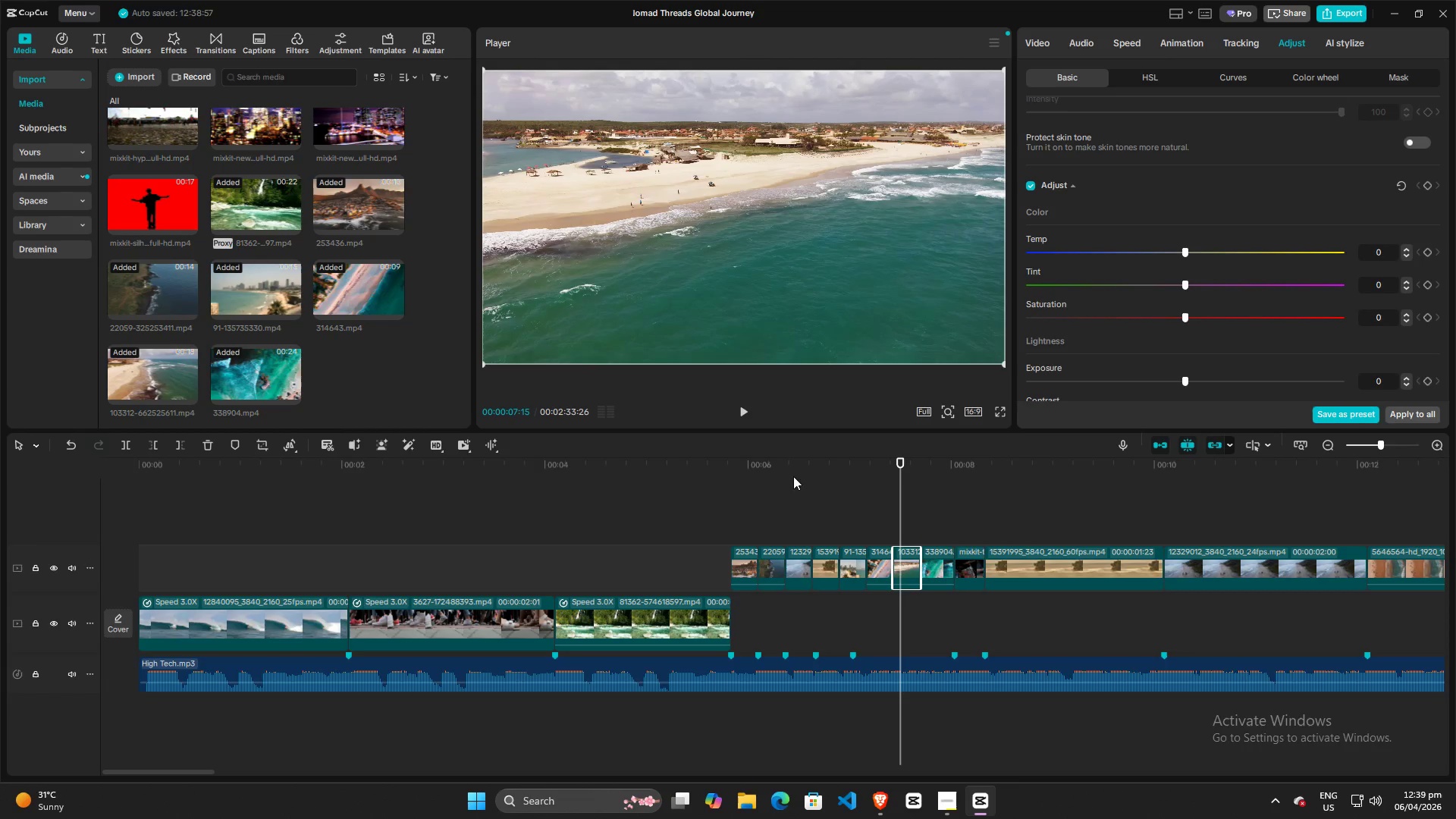 
wait(5.77)
 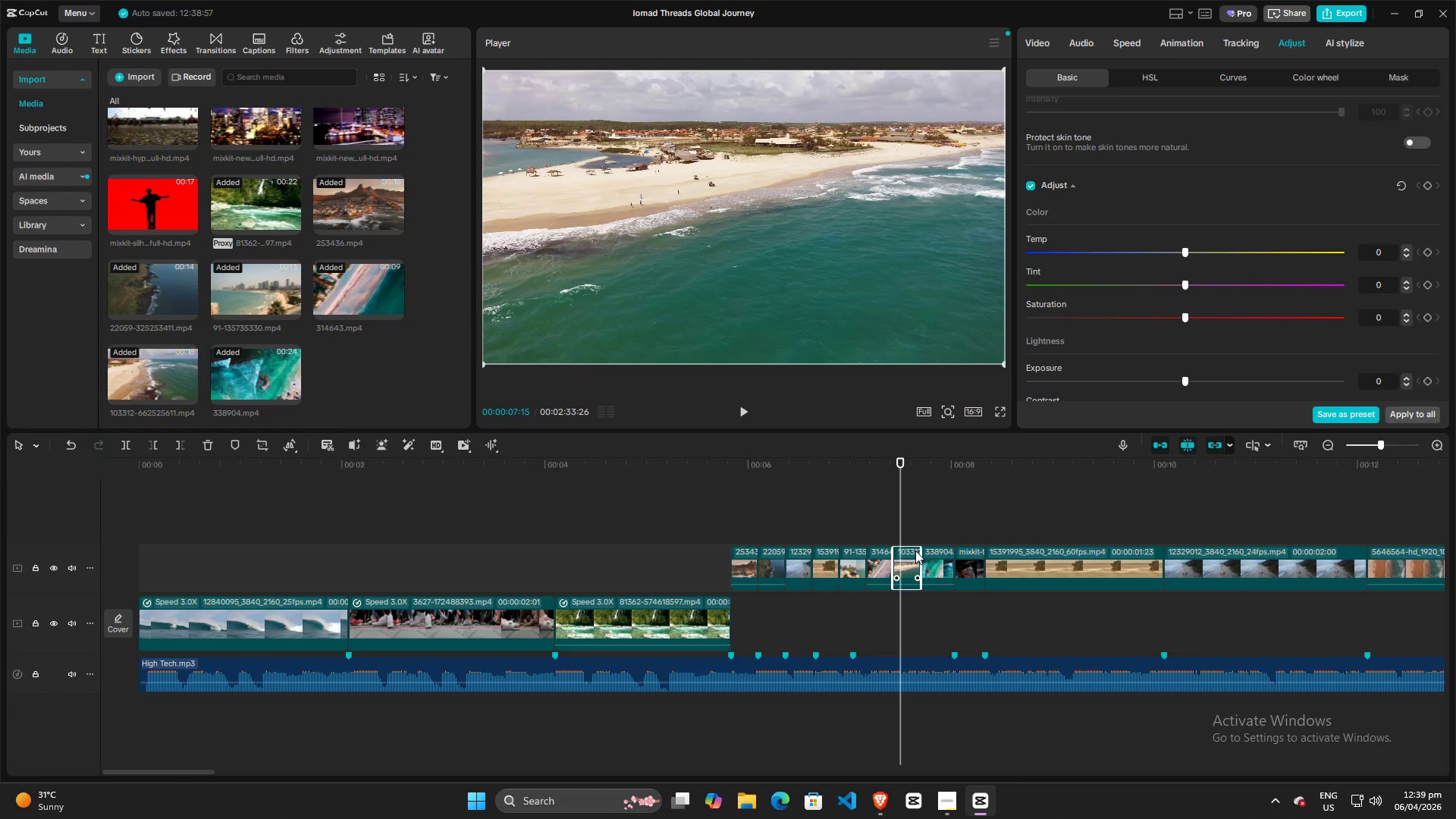 
left_click_drag(start_coordinate=[1185, 254], to_coordinate=[1059, 259])
 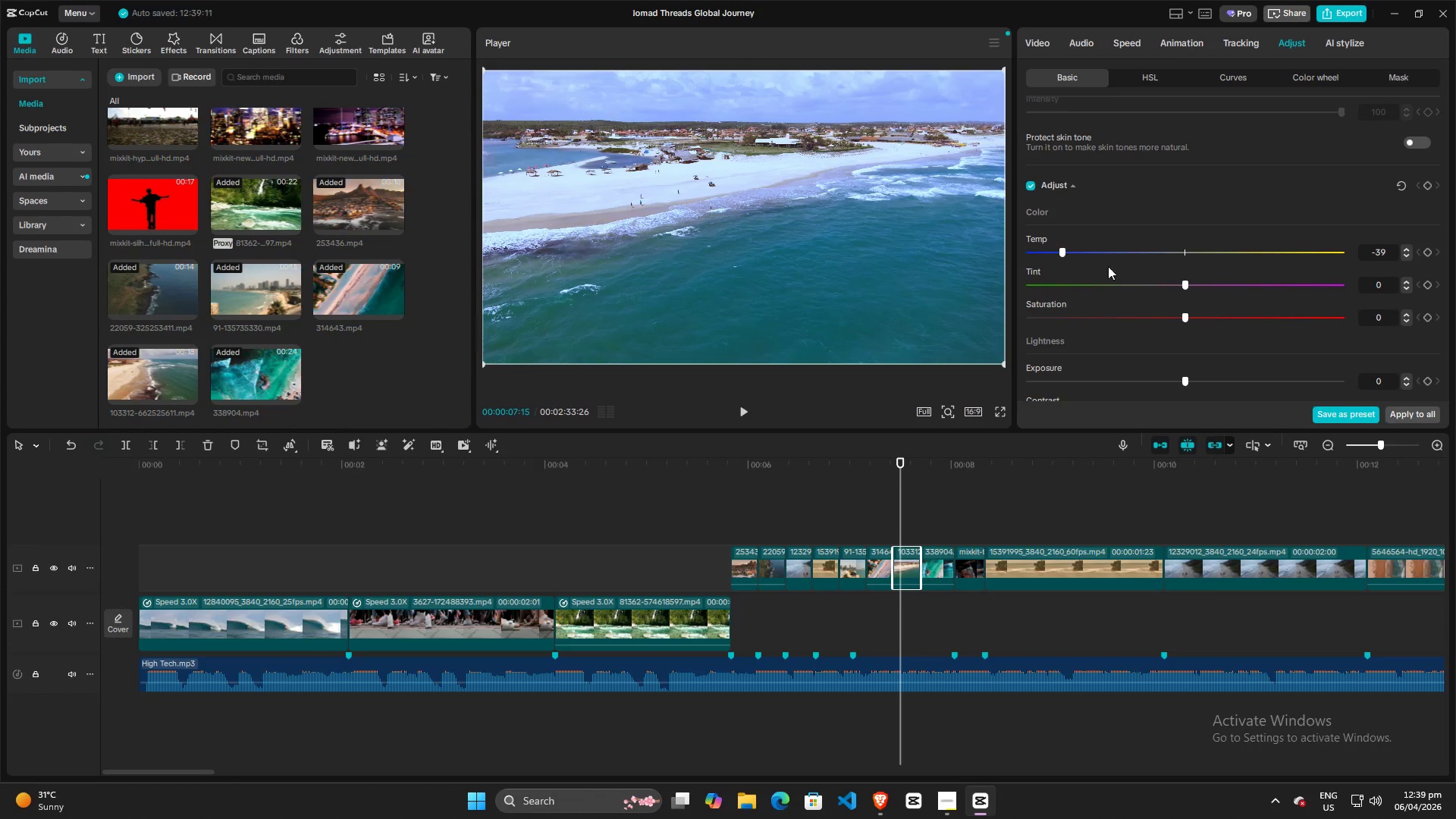 
double_click([1051, 259])
 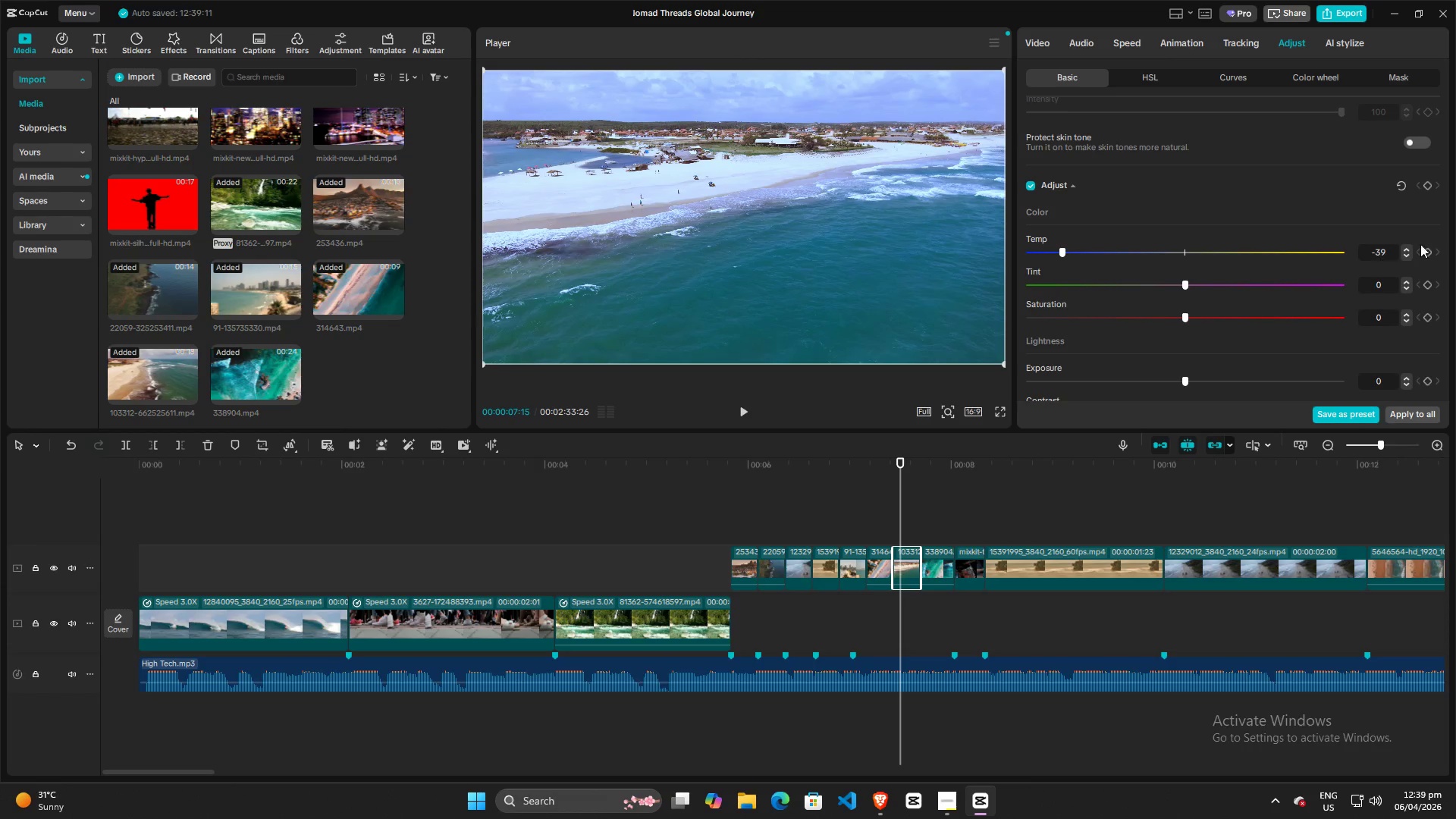 
left_click([1408, 255])
 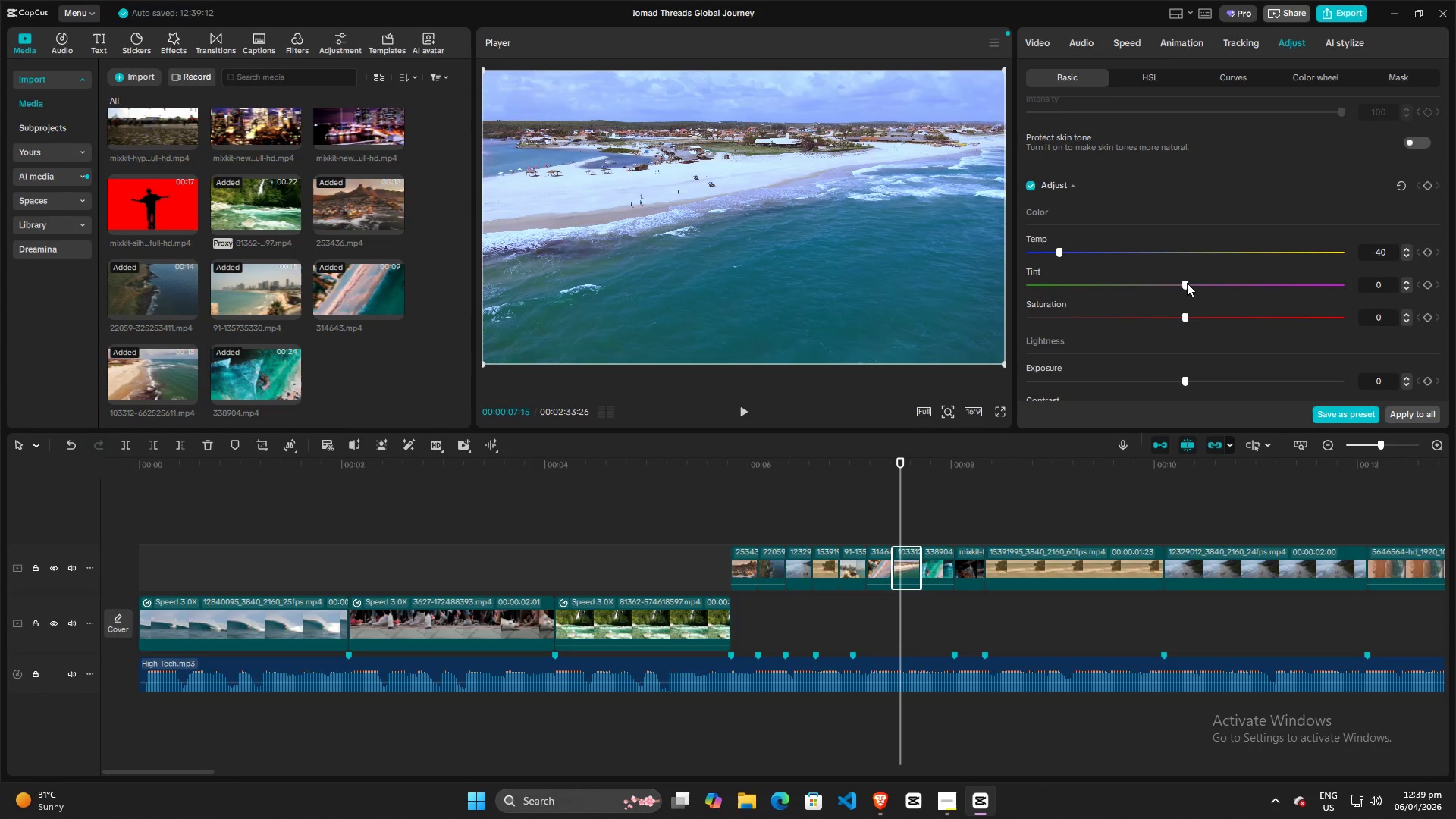 
left_click_drag(start_coordinate=[1186, 283], to_coordinate=[1213, 285])
 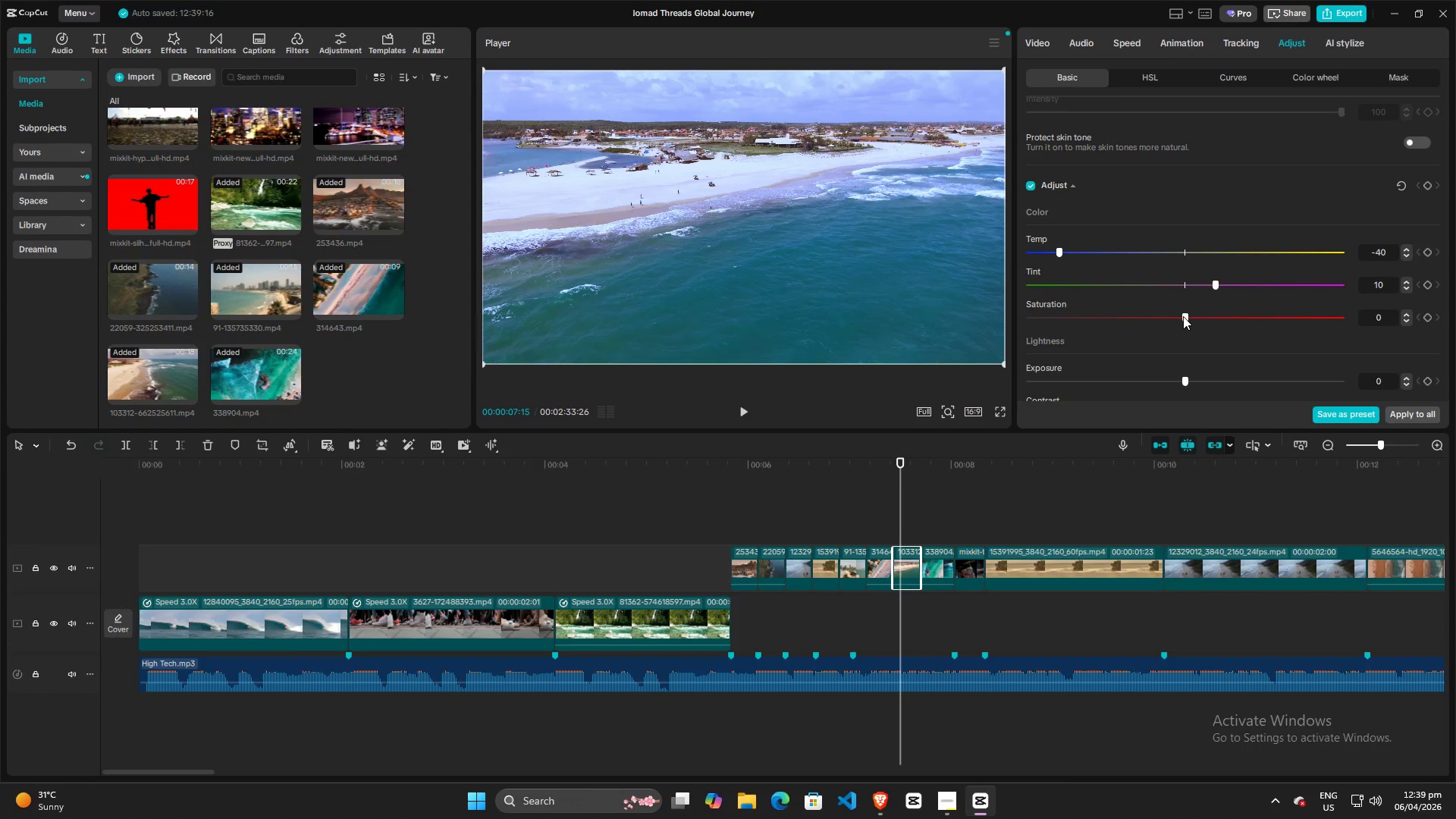 
left_click_drag(start_coordinate=[1183, 316], to_coordinate=[1135, 315])
 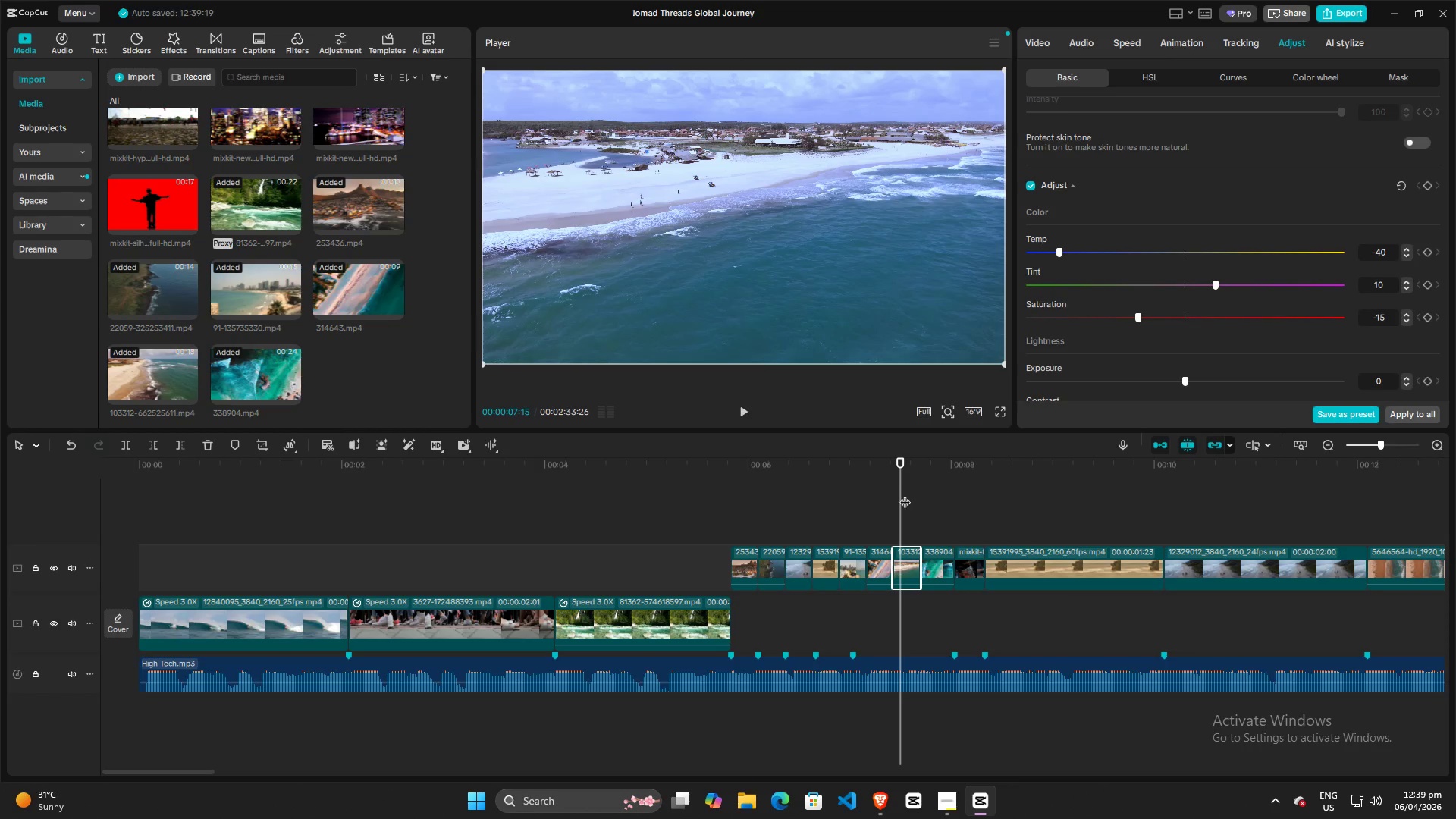 
left_click_drag(start_coordinate=[901, 494], to_coordinate=[927, 497])
 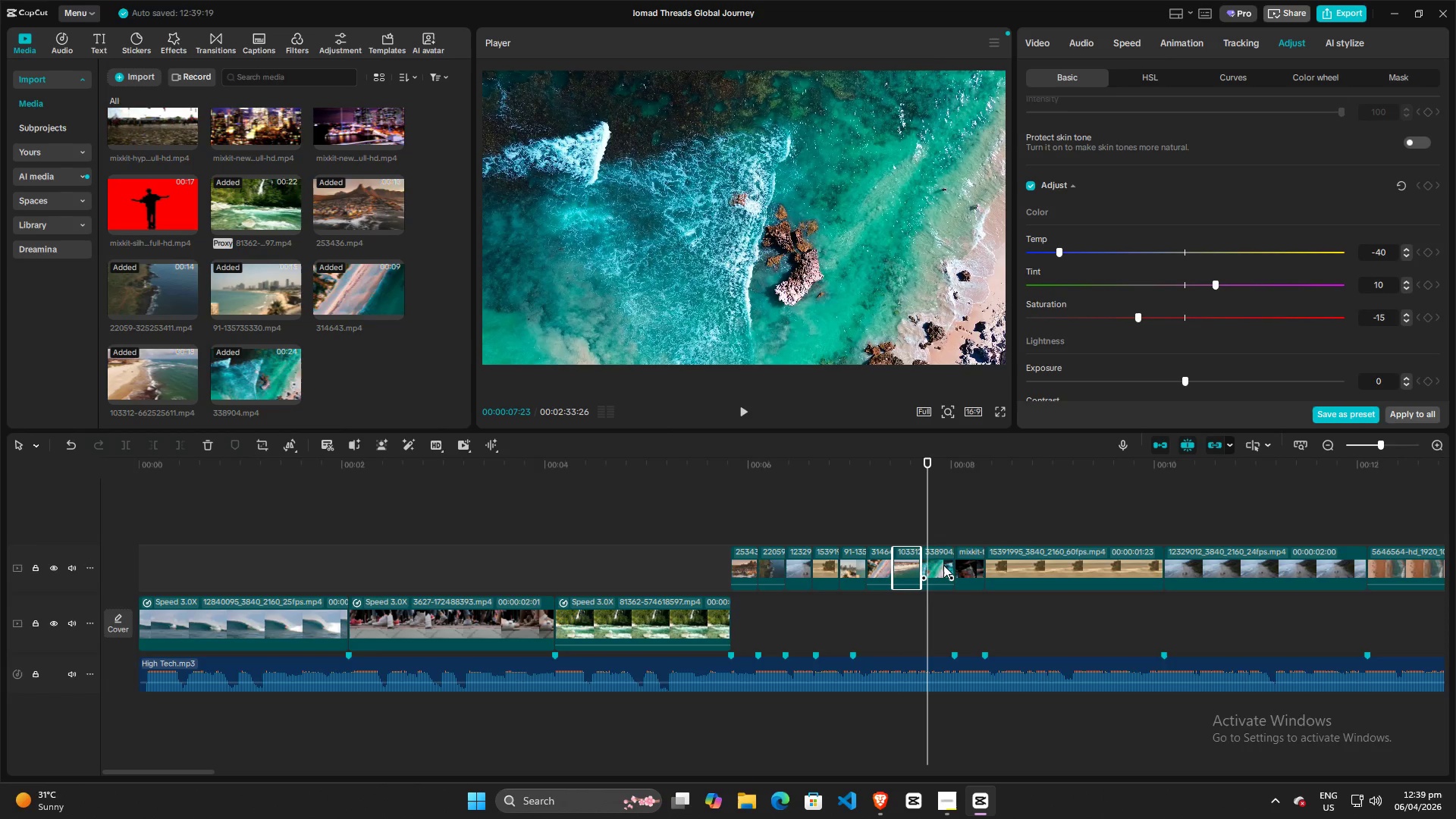 
left_click([943, 565])
 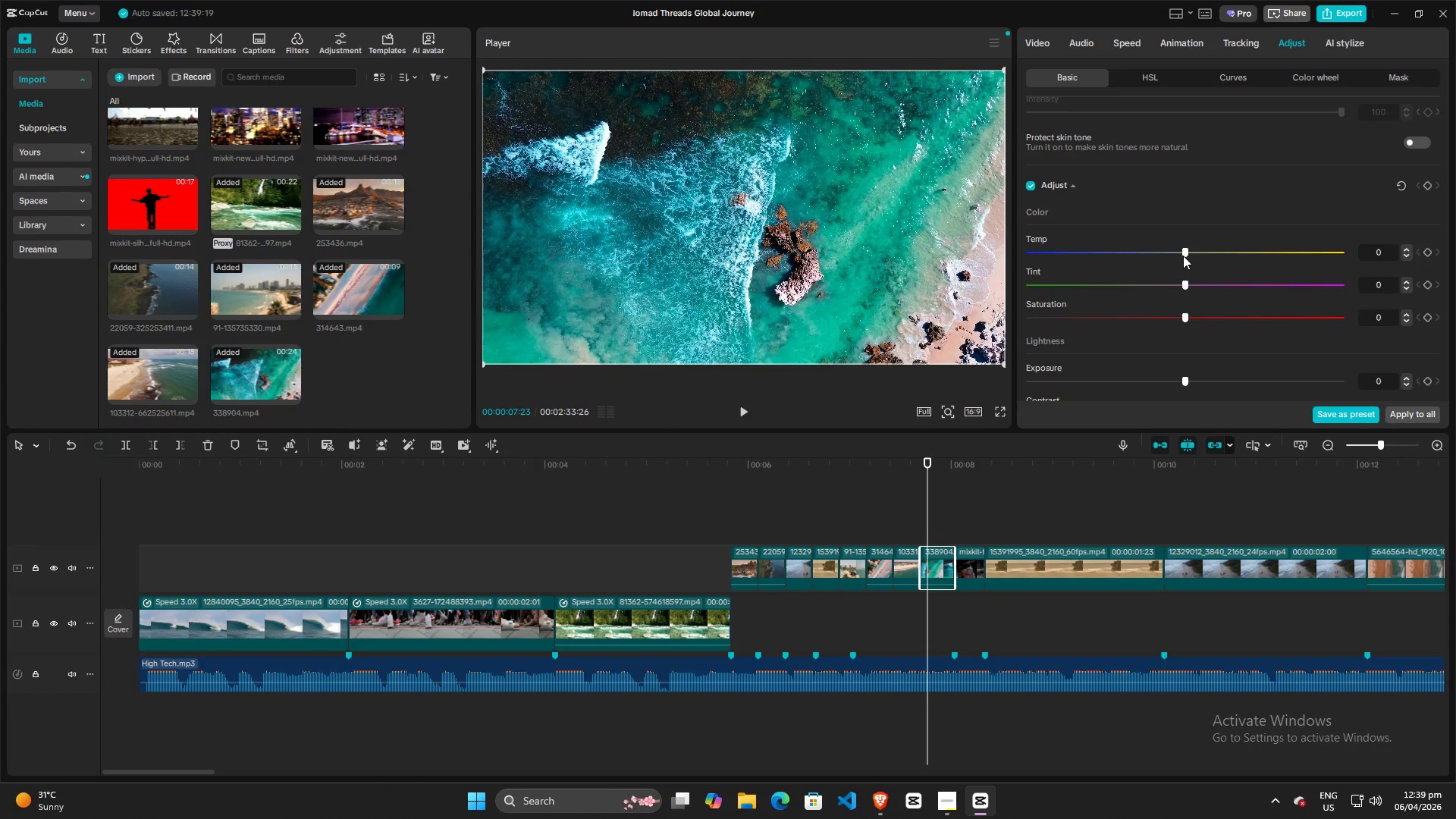 
left_click_drag(start_coordinate=[1184, 252], to_coordinate=[1087, 250])
 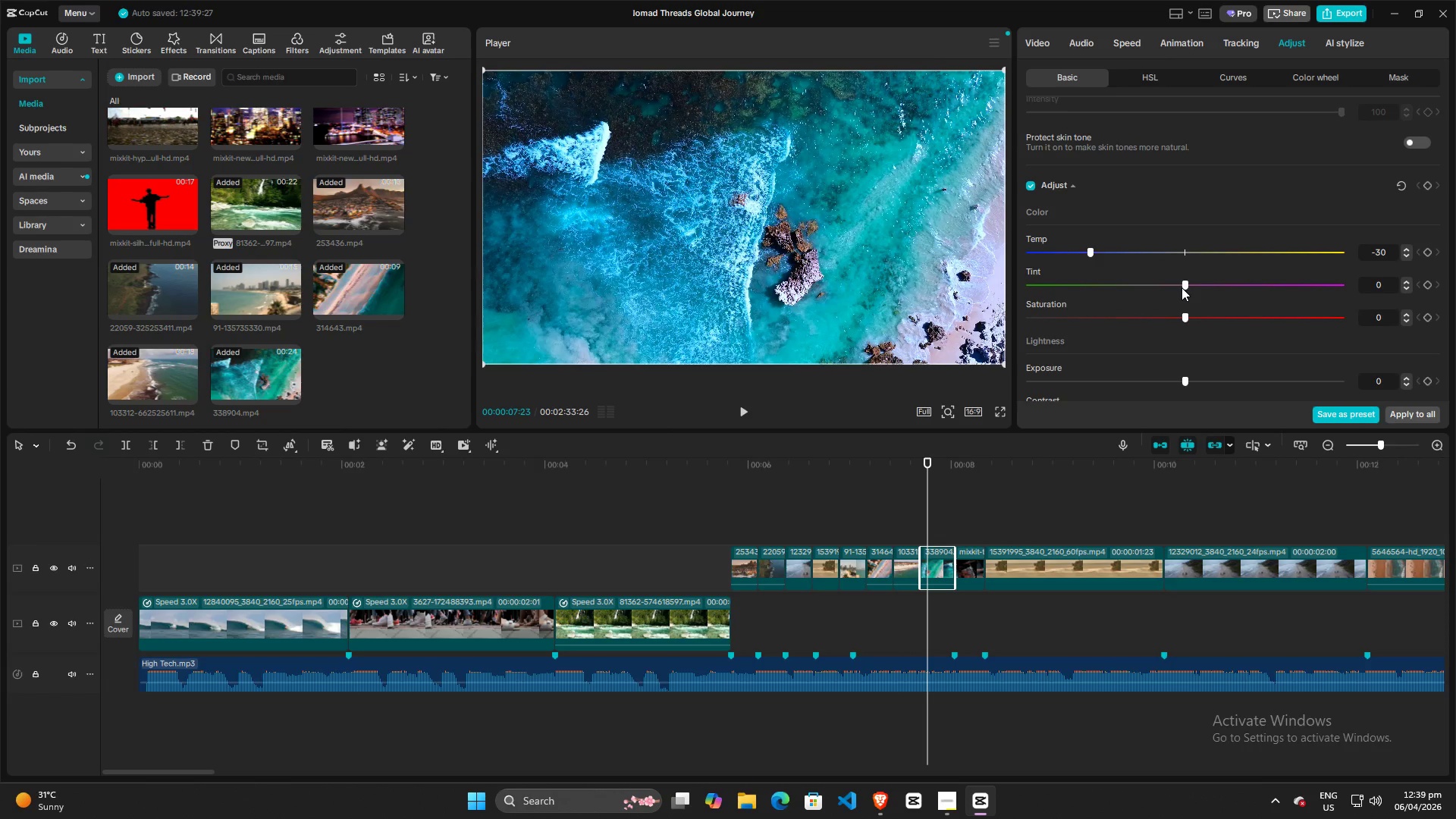 
left_click_drag(start_coordinate=[1181, 287], to_coordinate=[1214, 287])
 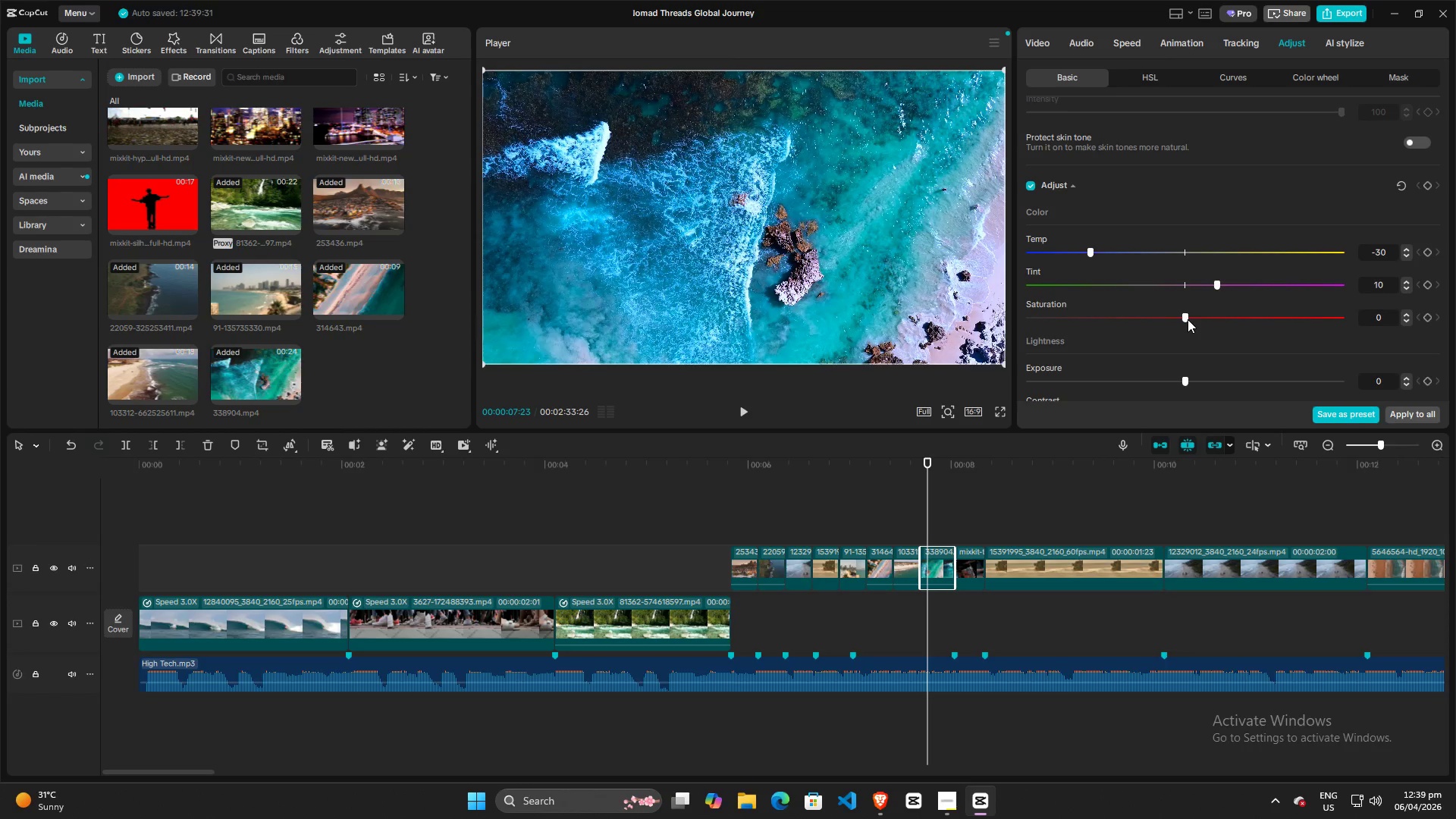 
left_click_drag(start_coordinate=[1188, 319], to_coordinate=[1164, 315])
 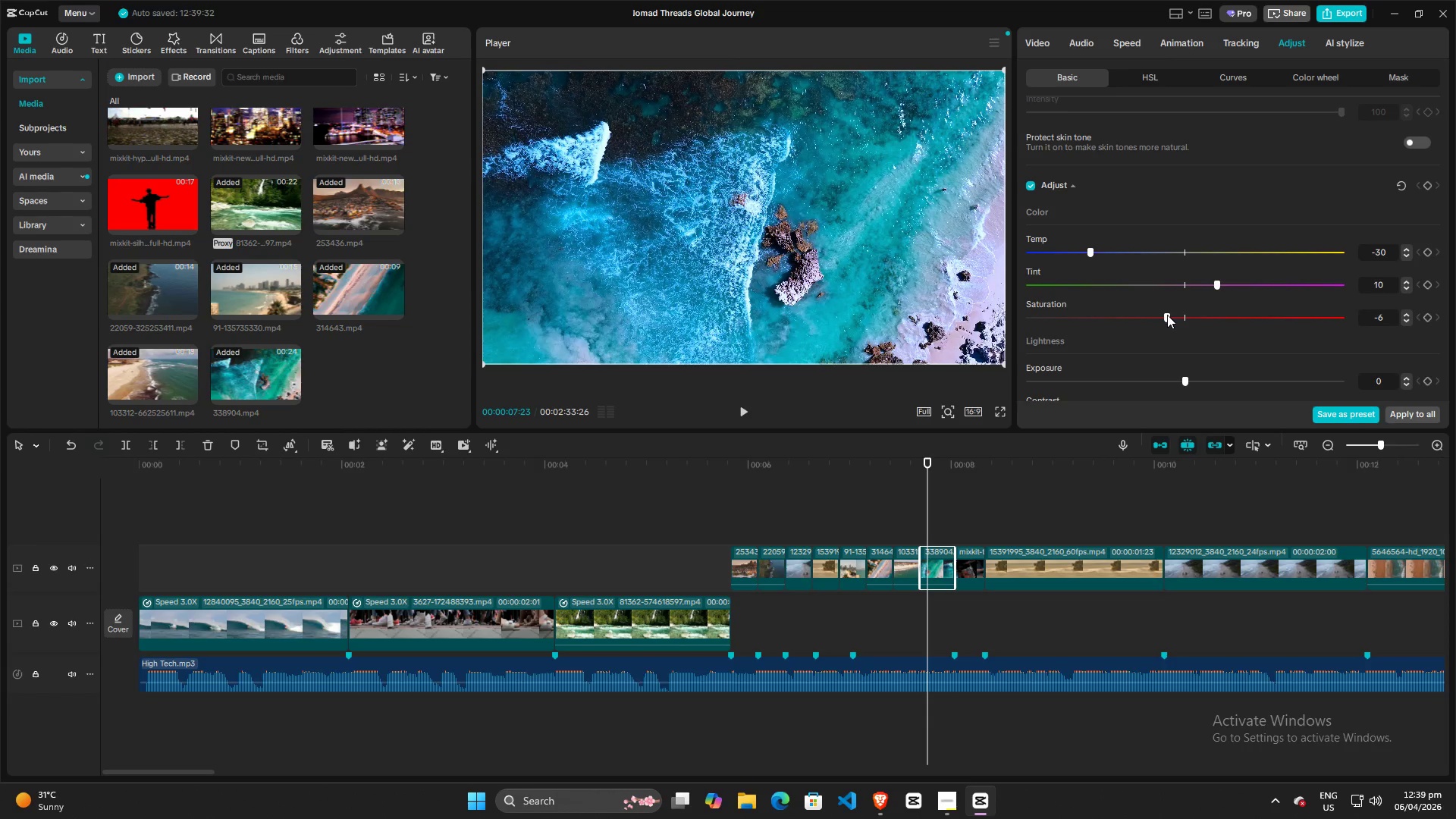 
left_click_drag(start_coordinate=[1167, 315], to_coordinate=[1166, 309])
 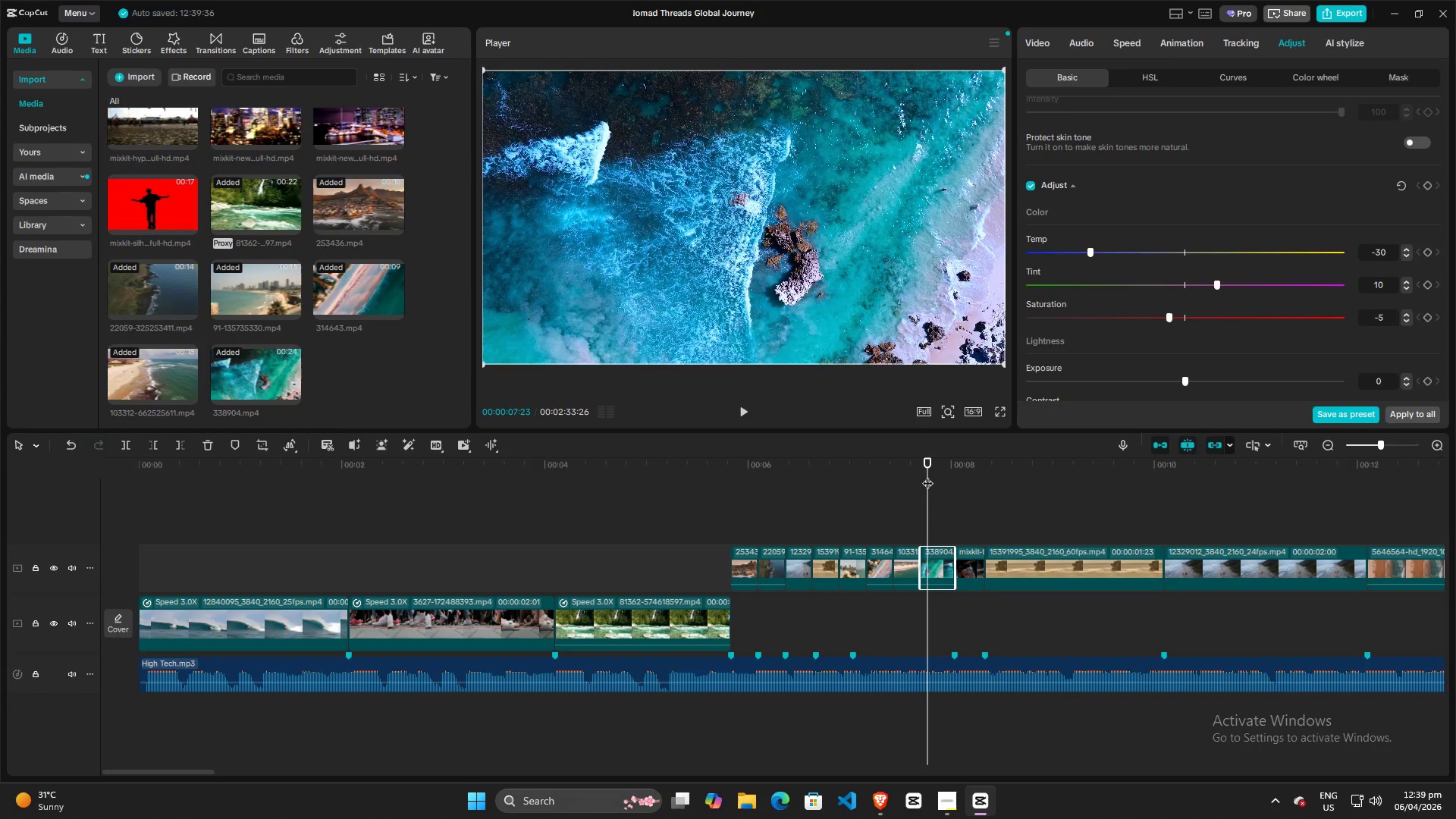 
left_click_drag(start_coordinate=[927, 475], to_coordinate=[711, 485])
 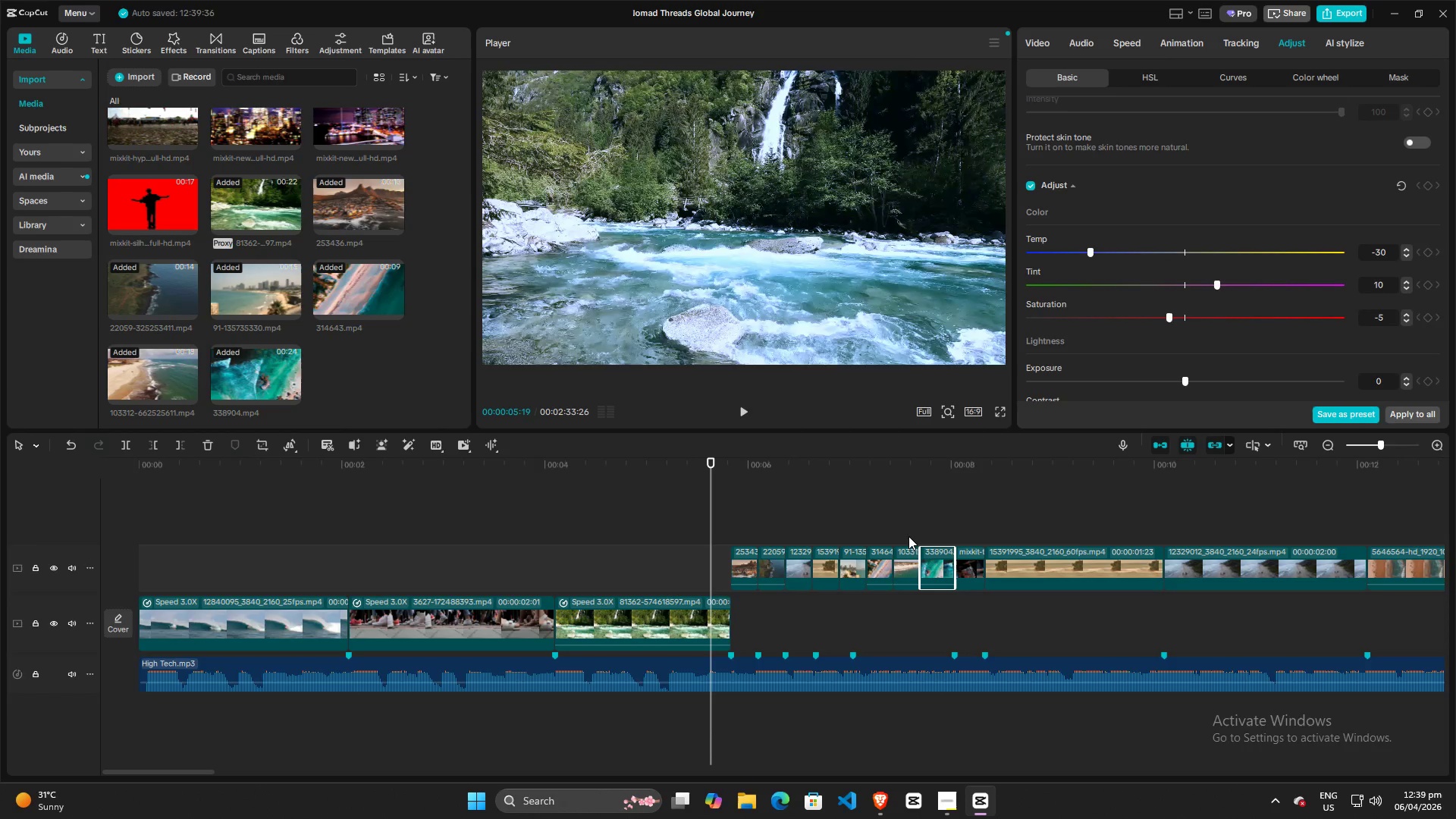 
key(Space)
 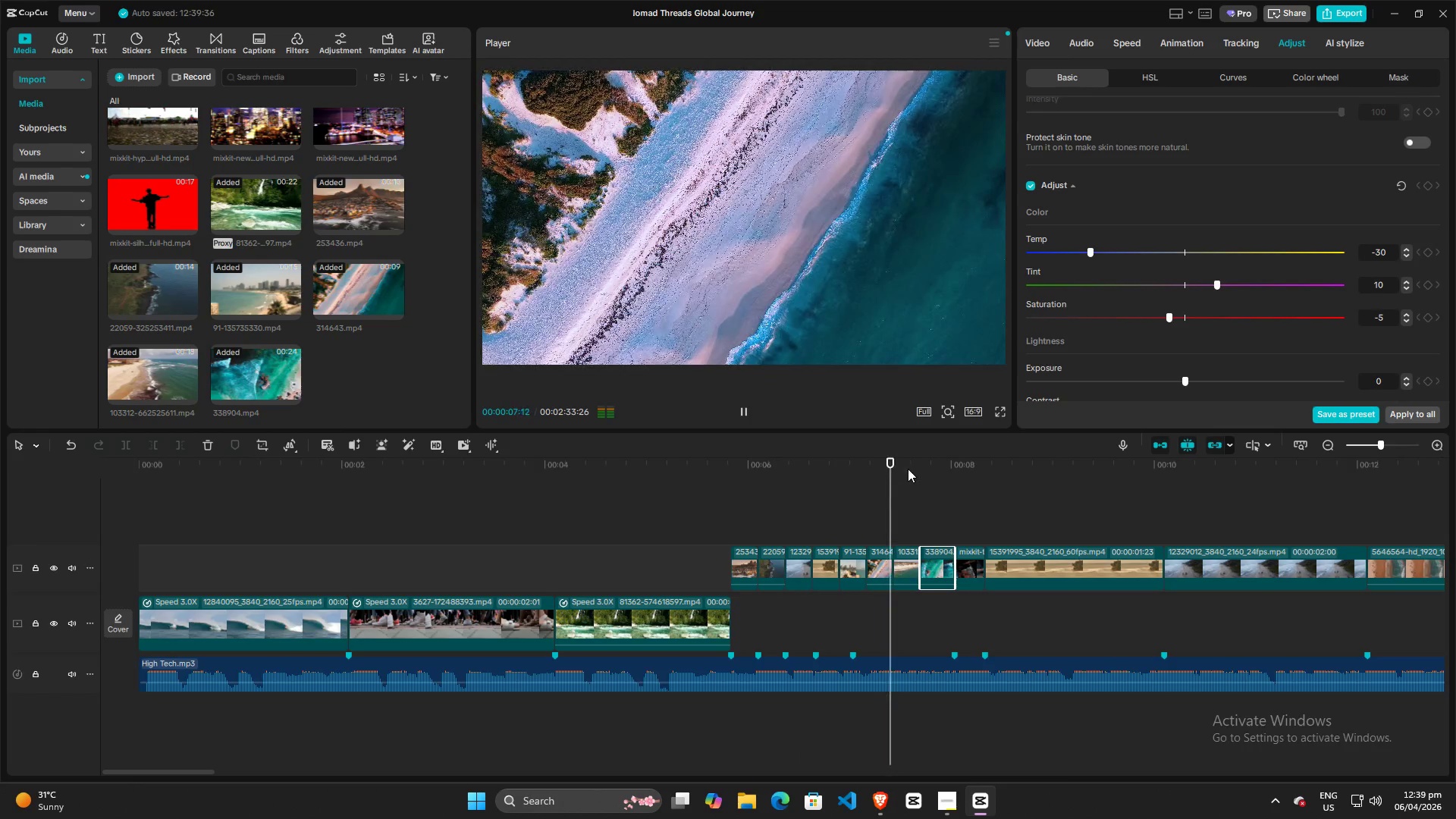 
key(Space)
 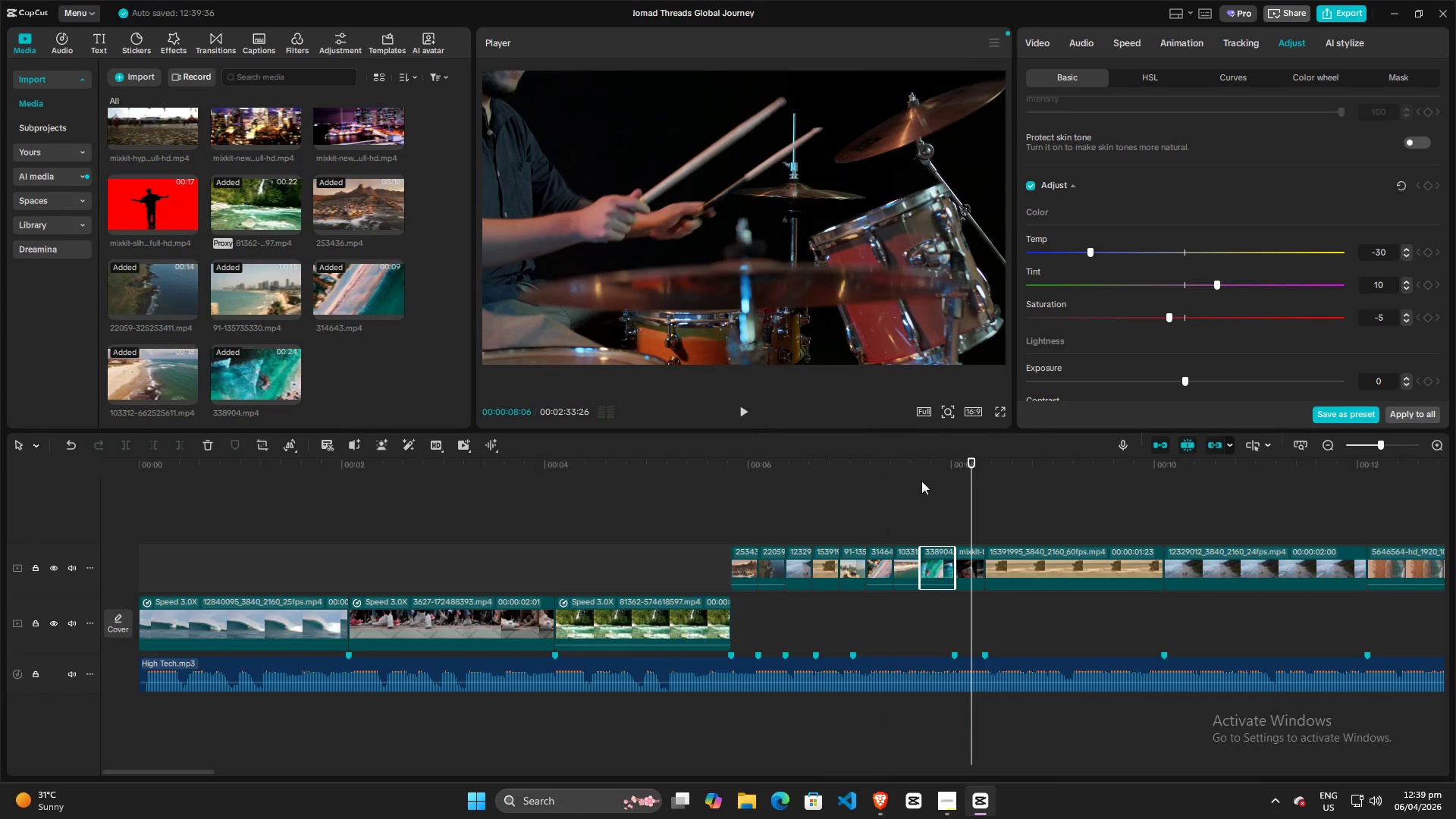 
left_click([880, 498])
 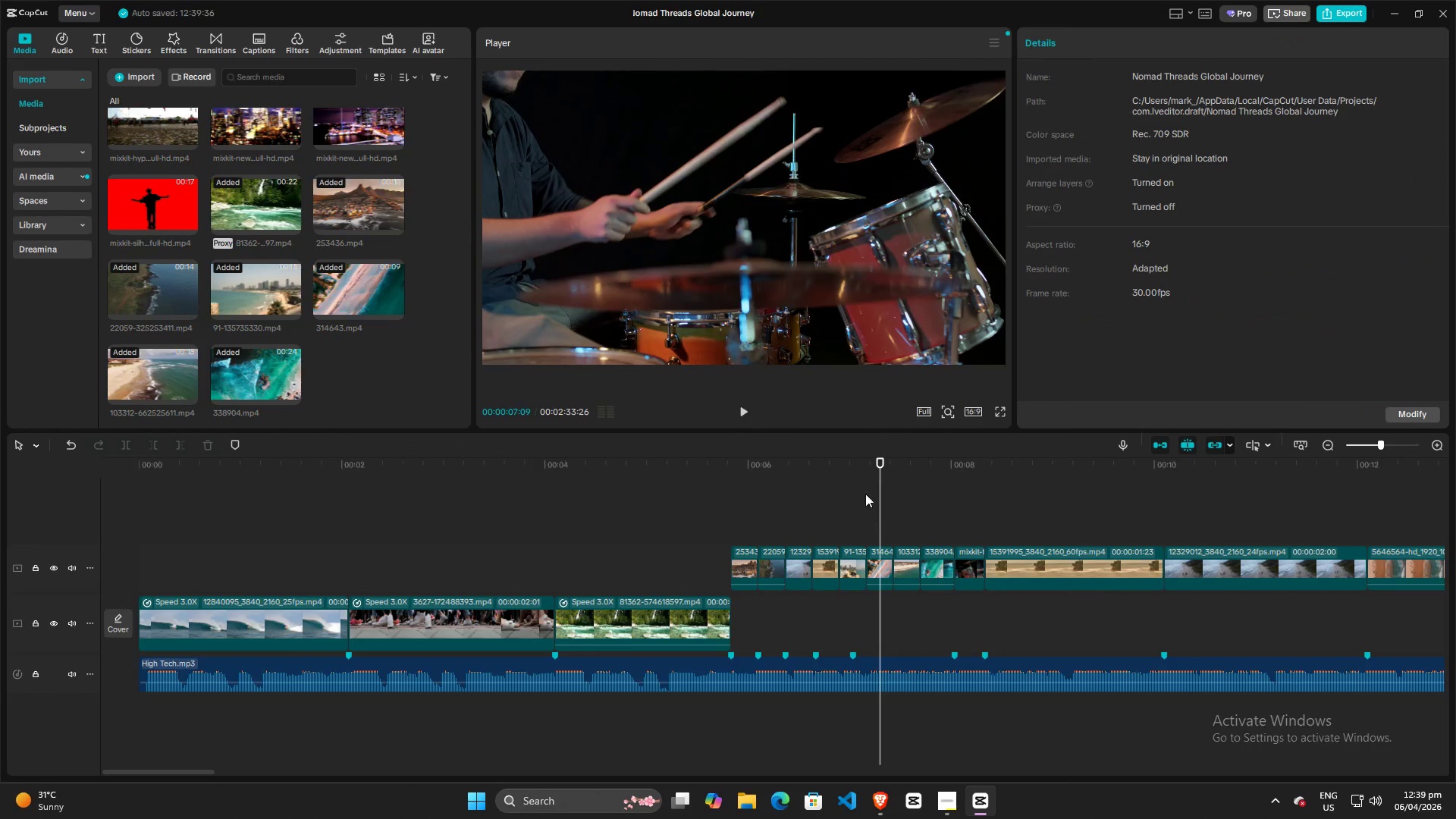 
left_click([843, 491])
 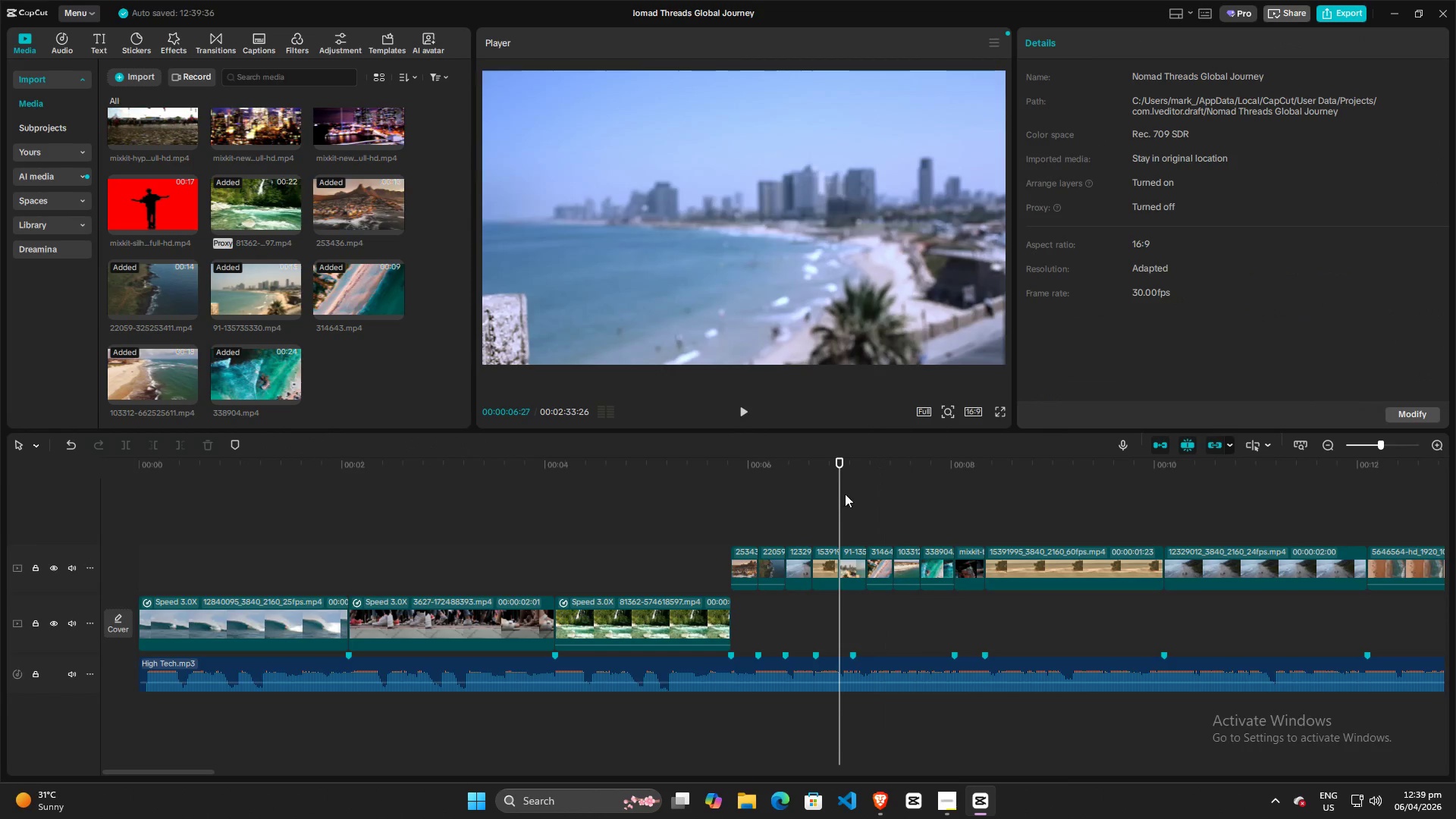 
key(Space)
 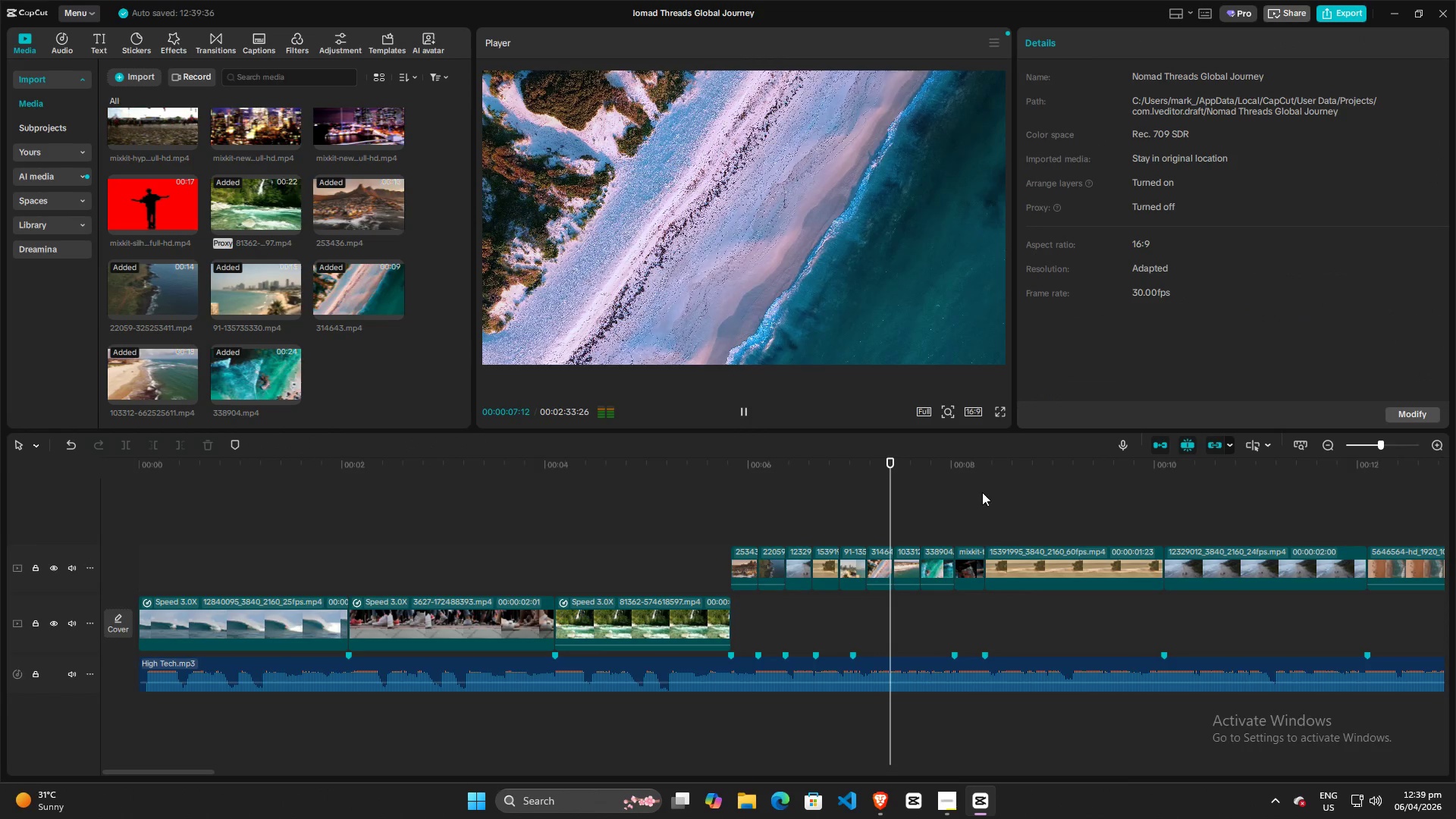 
key(Space)
 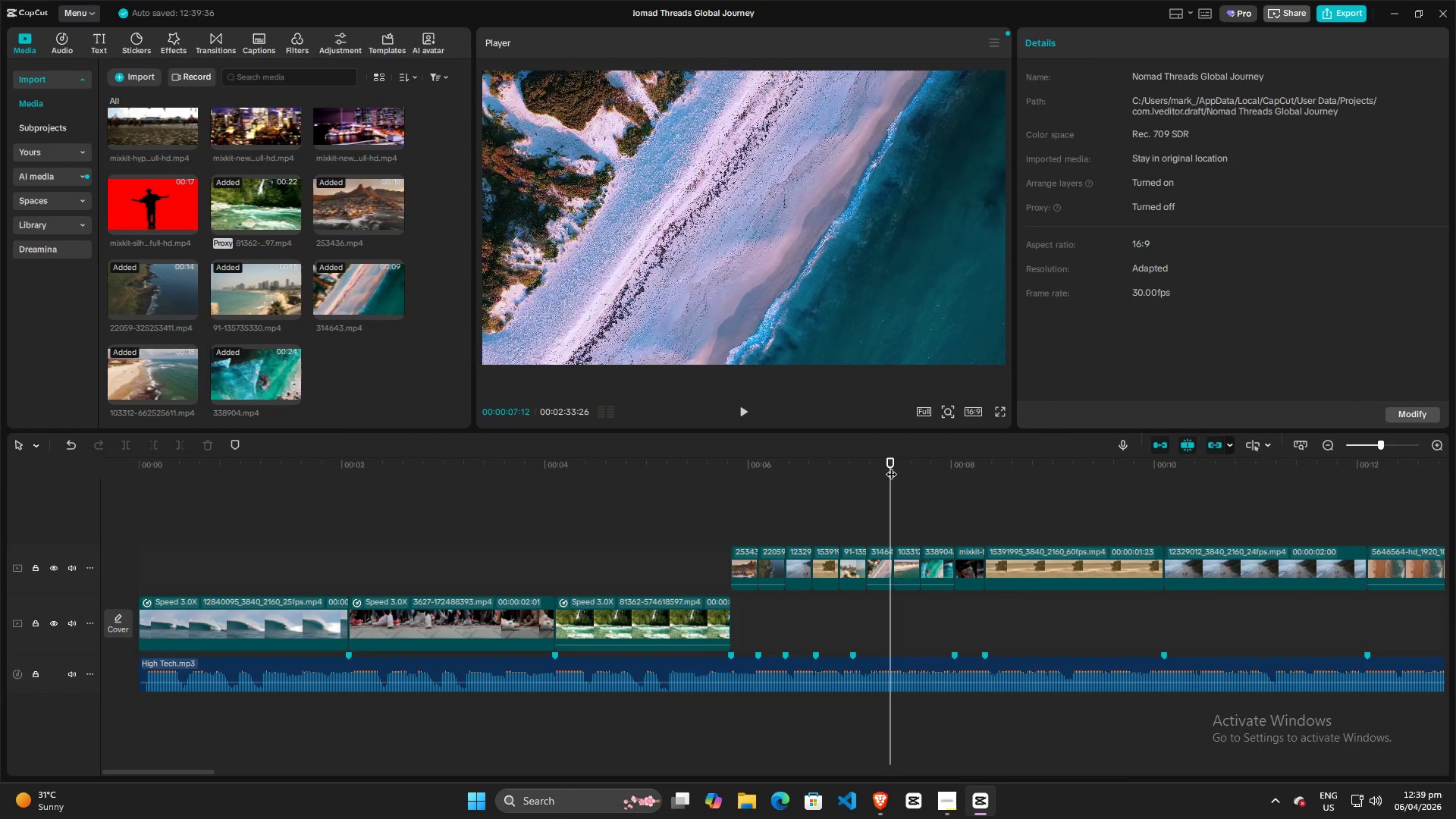 
left_click_drag(start_coordinate=[890, 466], to_coordinate=[679, 466])
 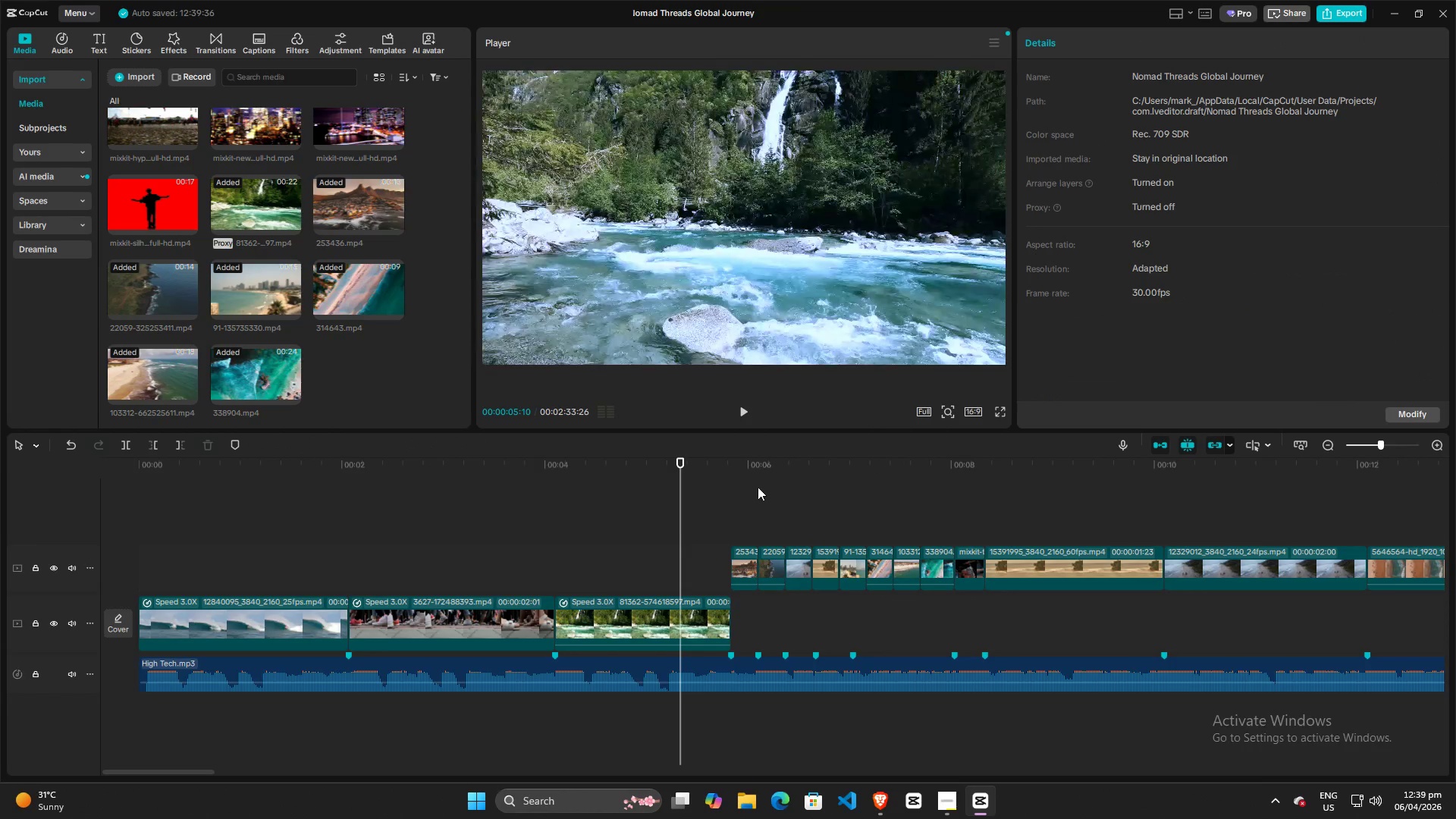 
key(Space)
 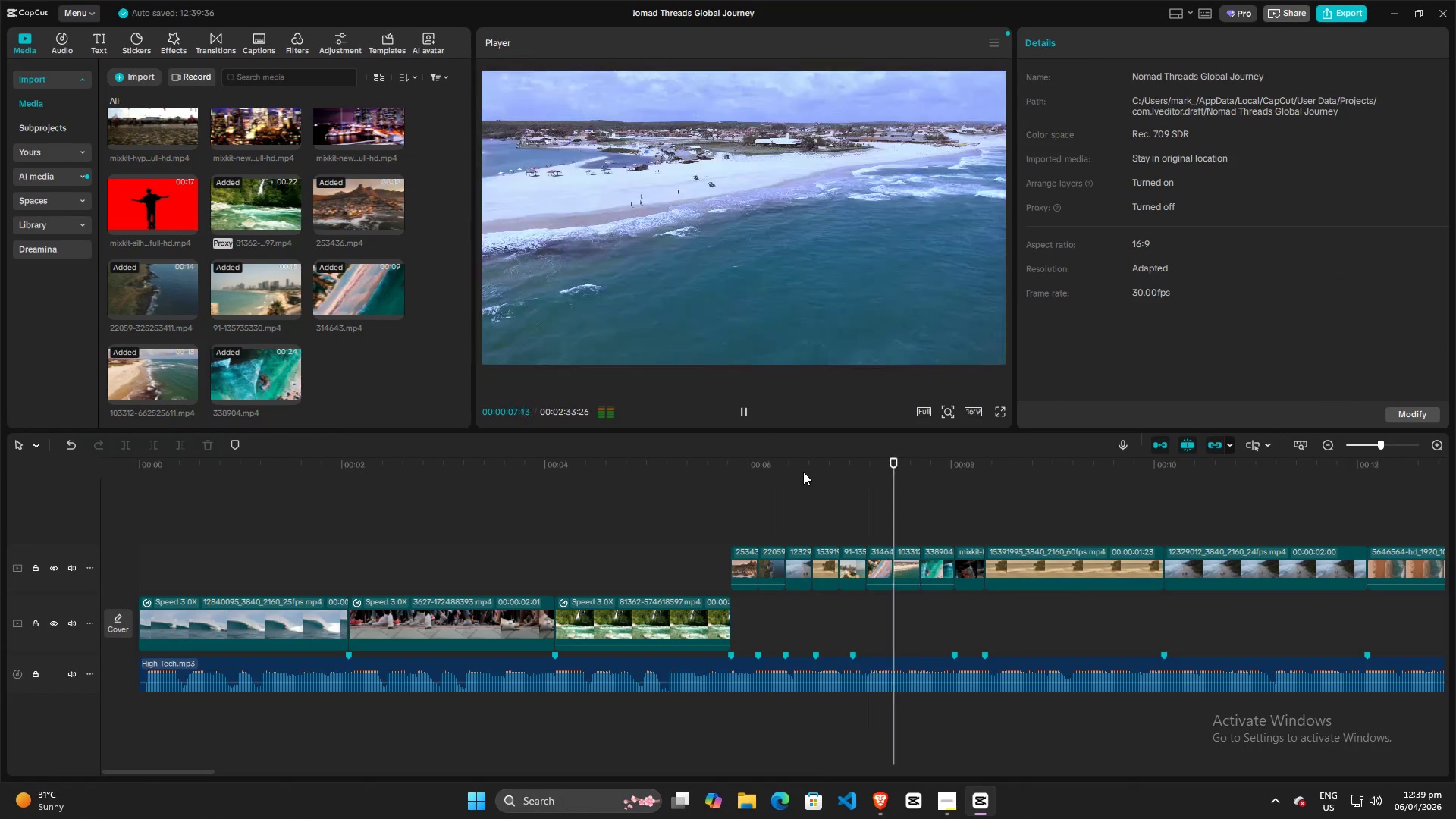 
key(Space)
 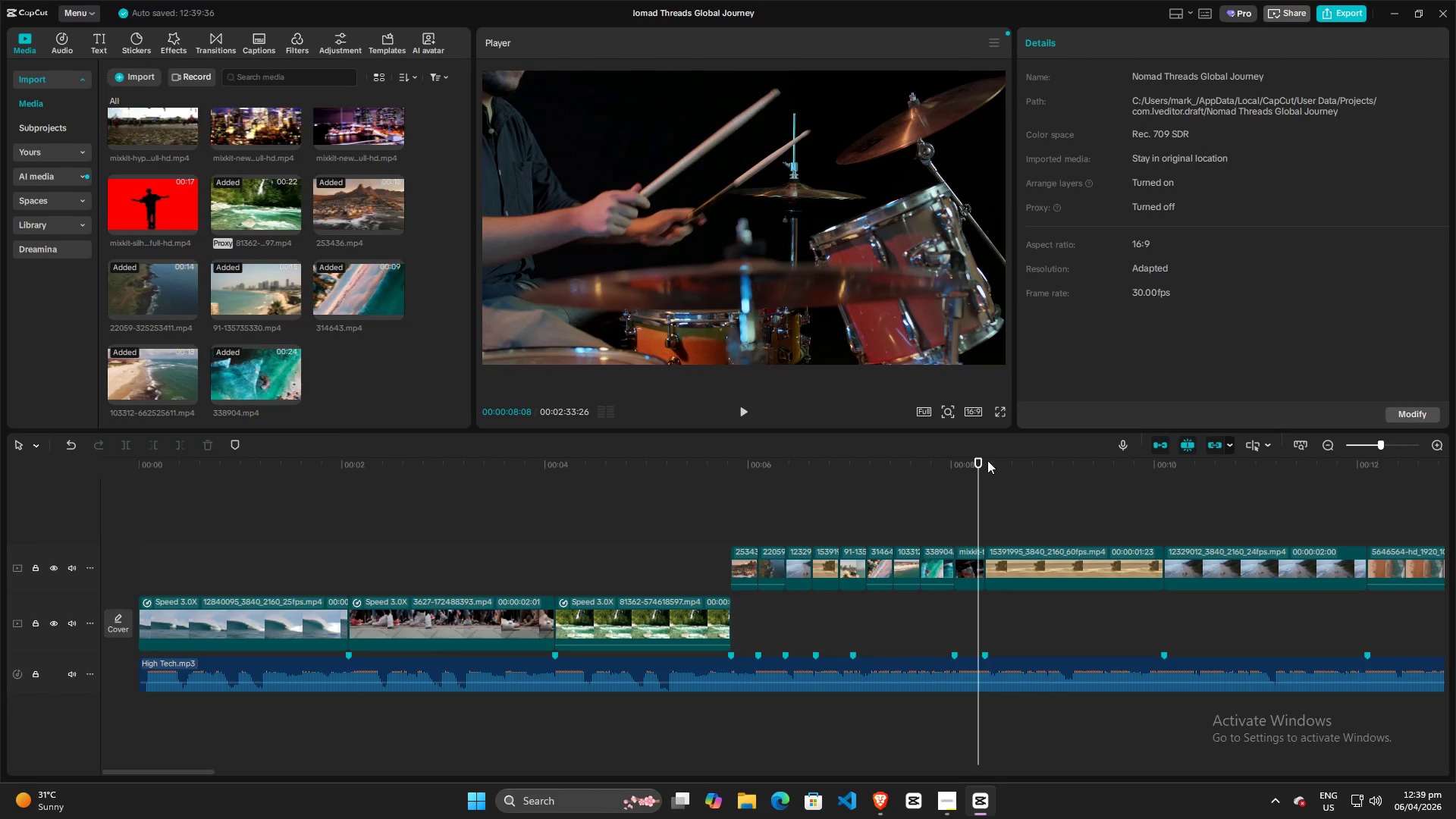 
left_click_drag(start_coordinate=[974, 460], to_coordinate=[0, 462])
 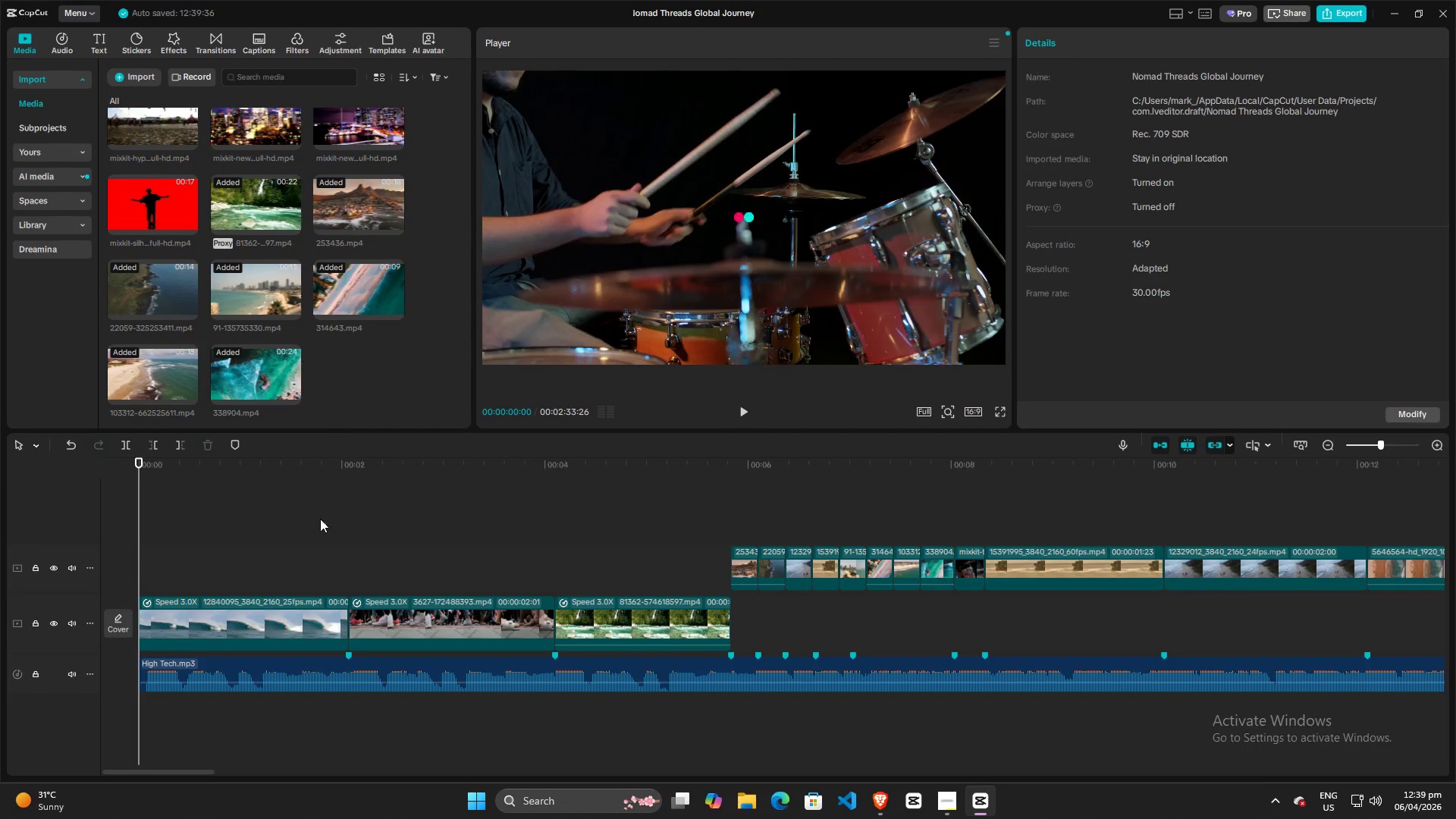 
key(Space)
 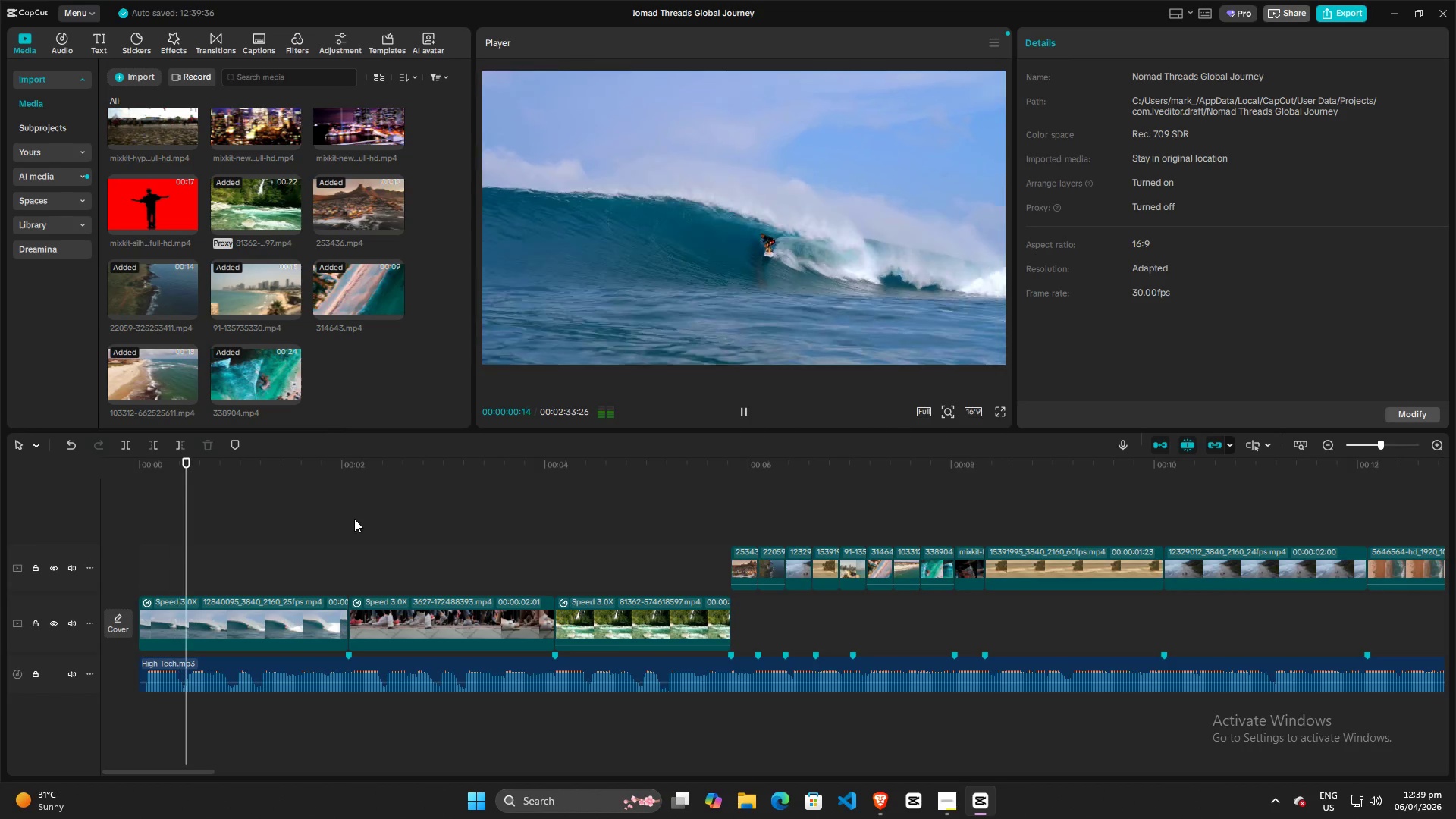 
key(Space)
 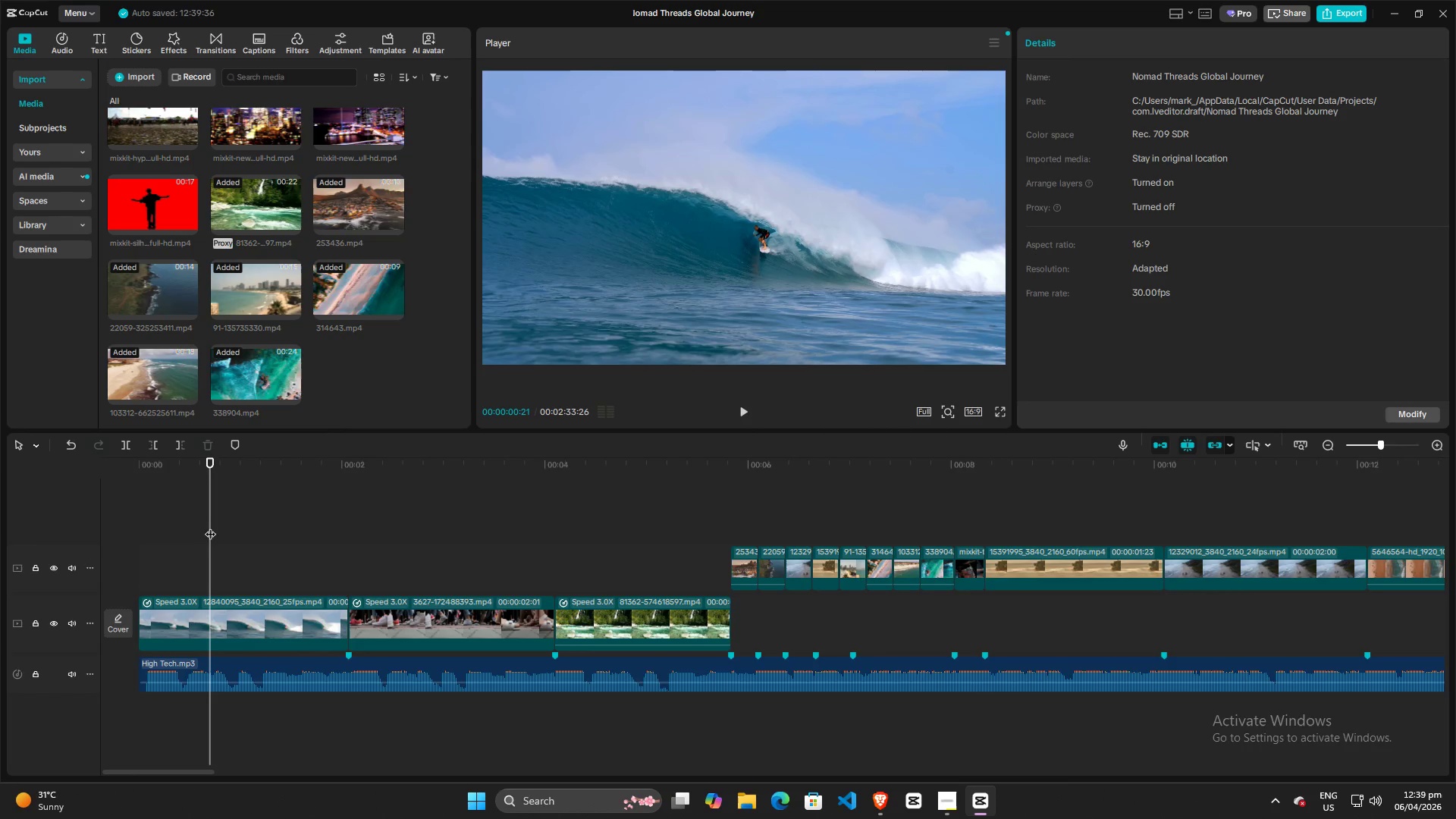 
left_click_drag(start_coordinate=[210, 526], to_coordinate=[86, 526])
 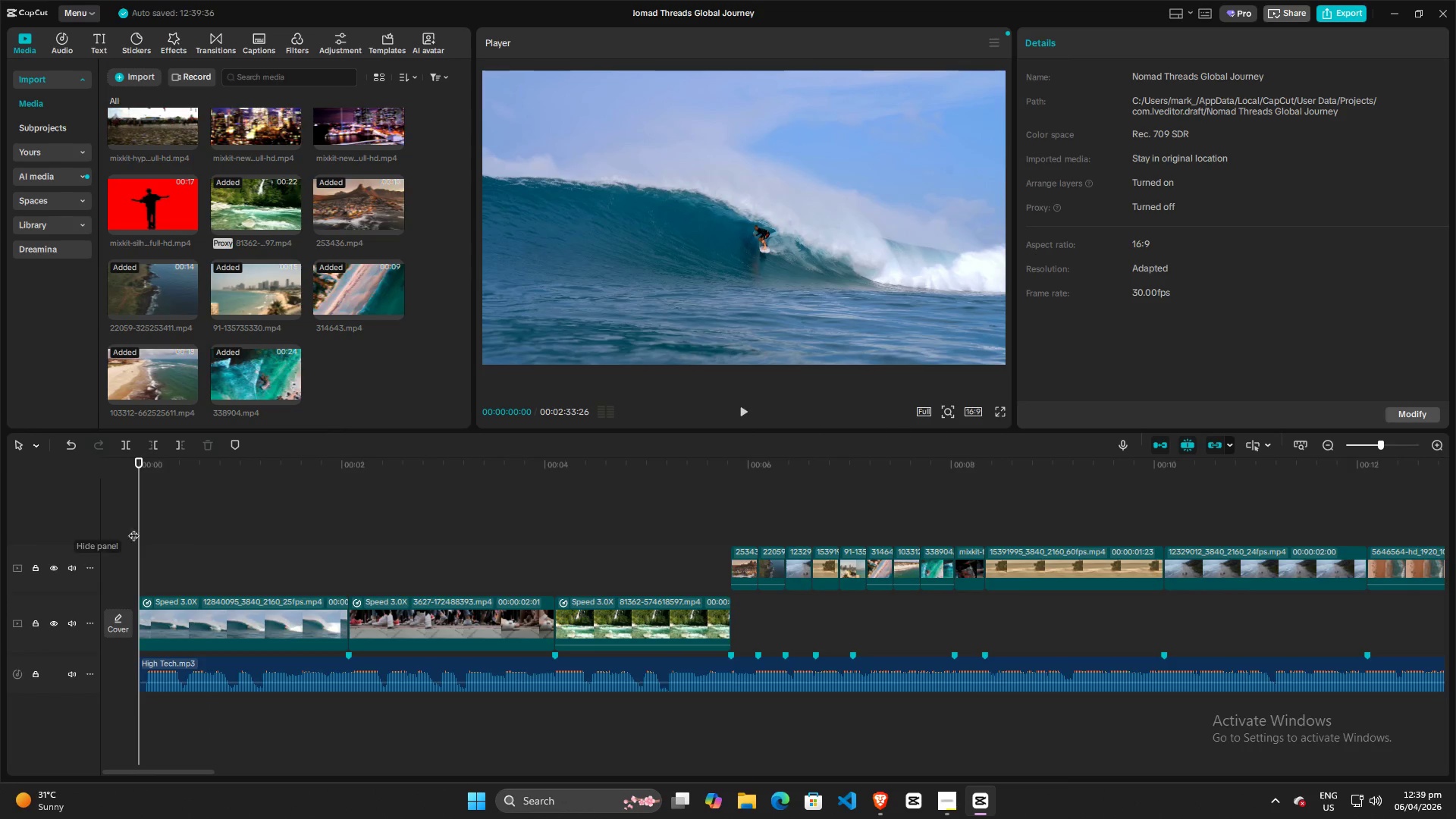 
key(Space)
 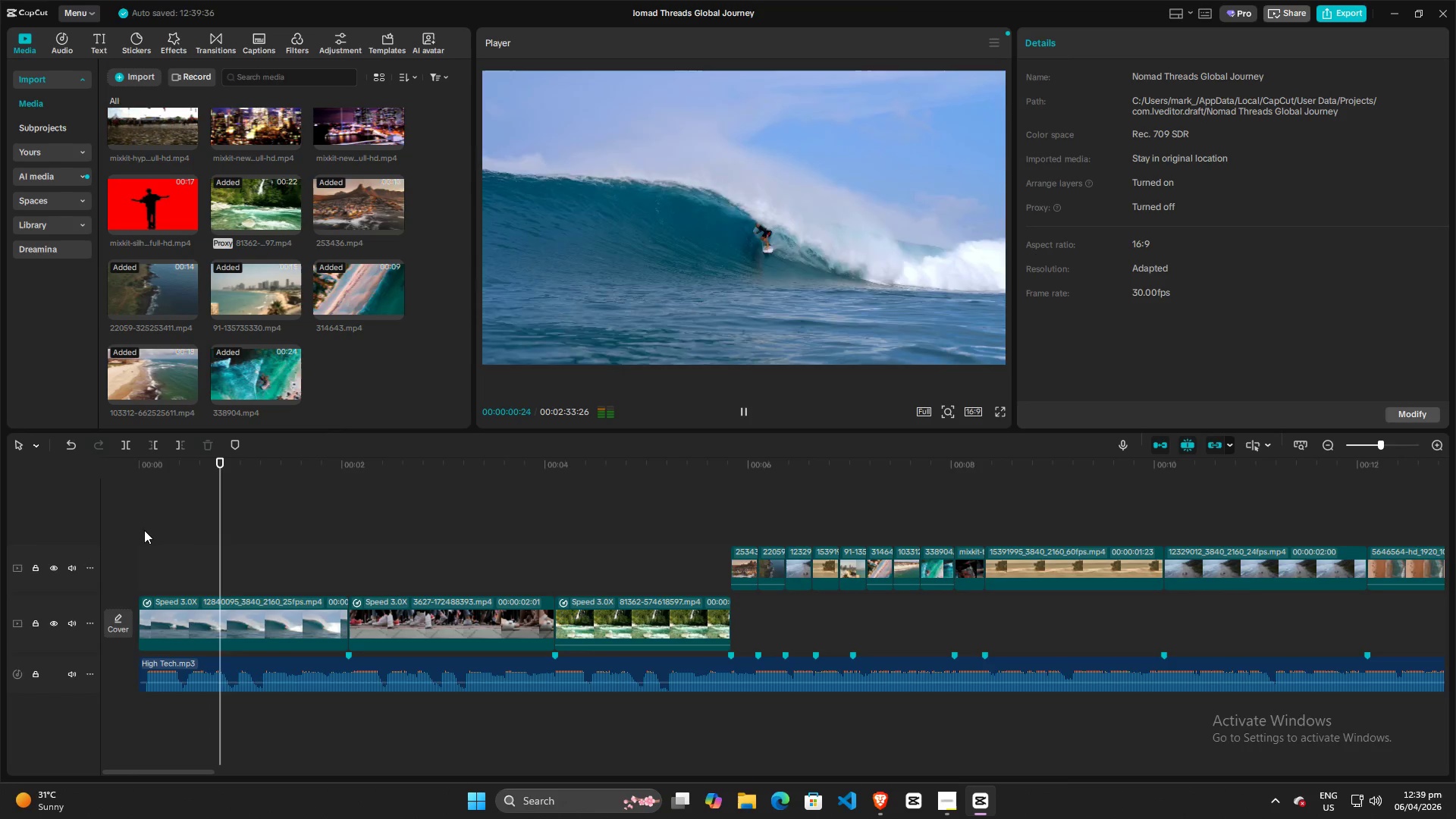 
key(Space)
 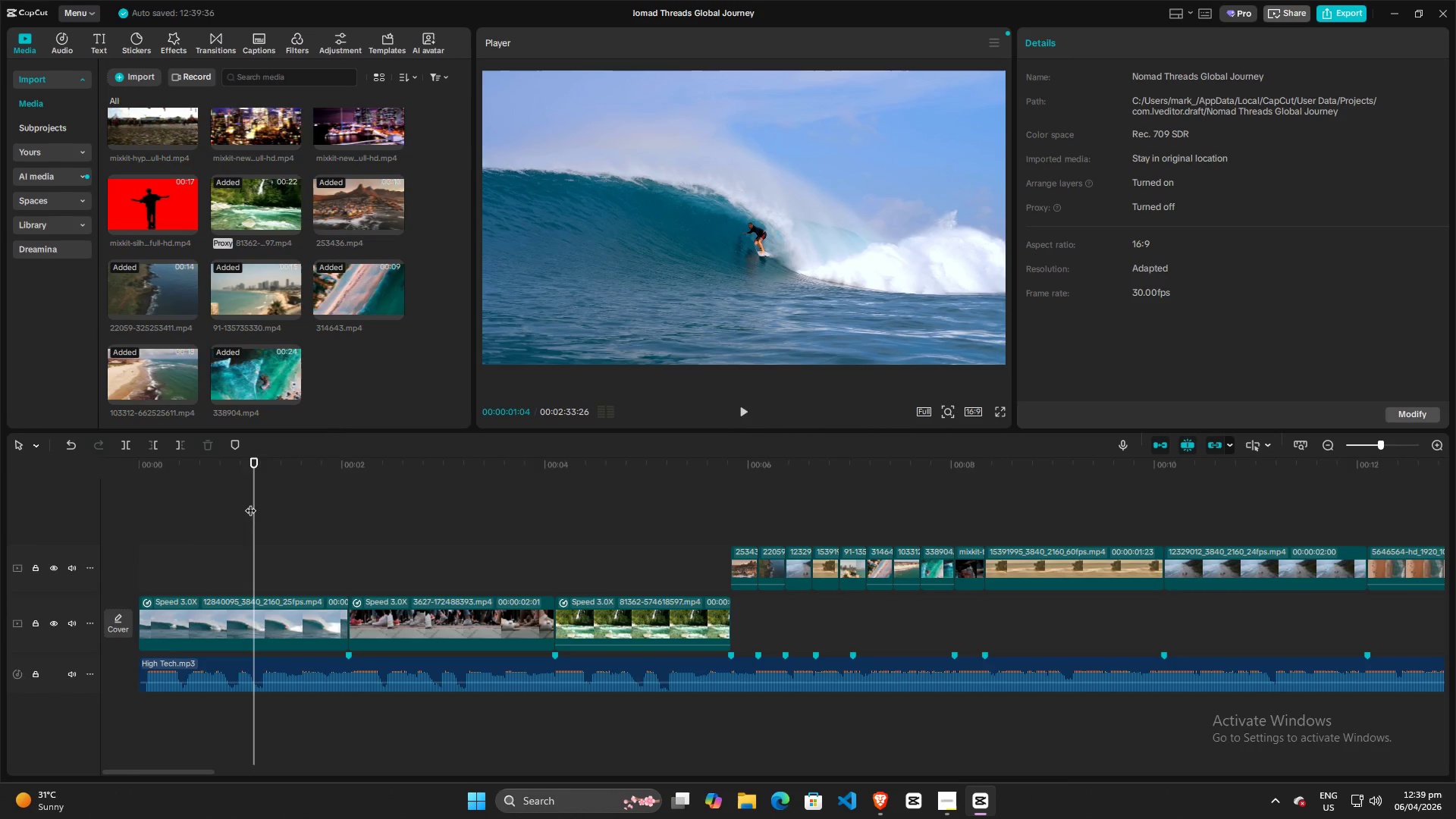 
left_click_drag(start_coordinate=[249, 503], to_coordinate=[102, 503])
 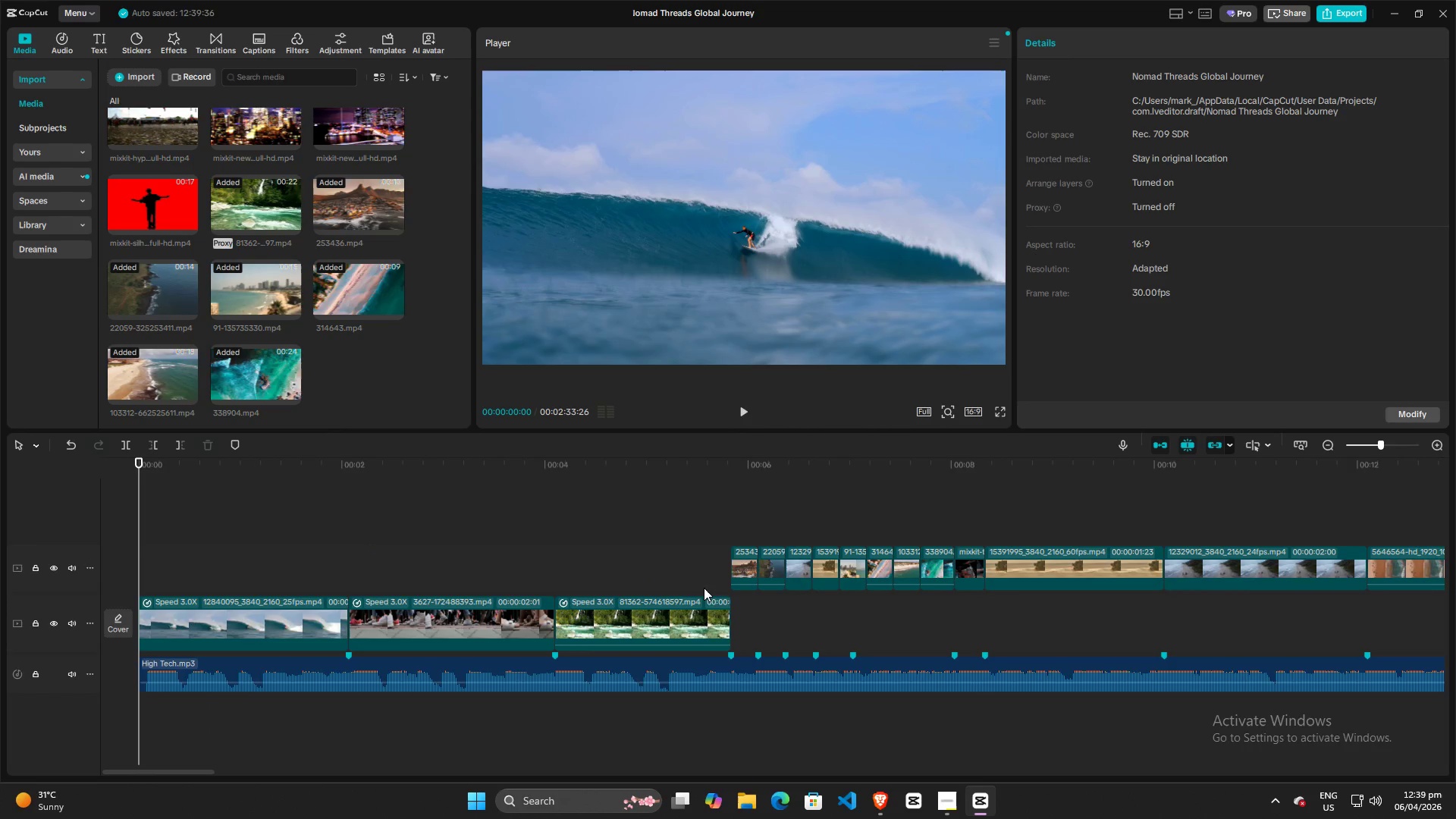 
key(Space)
 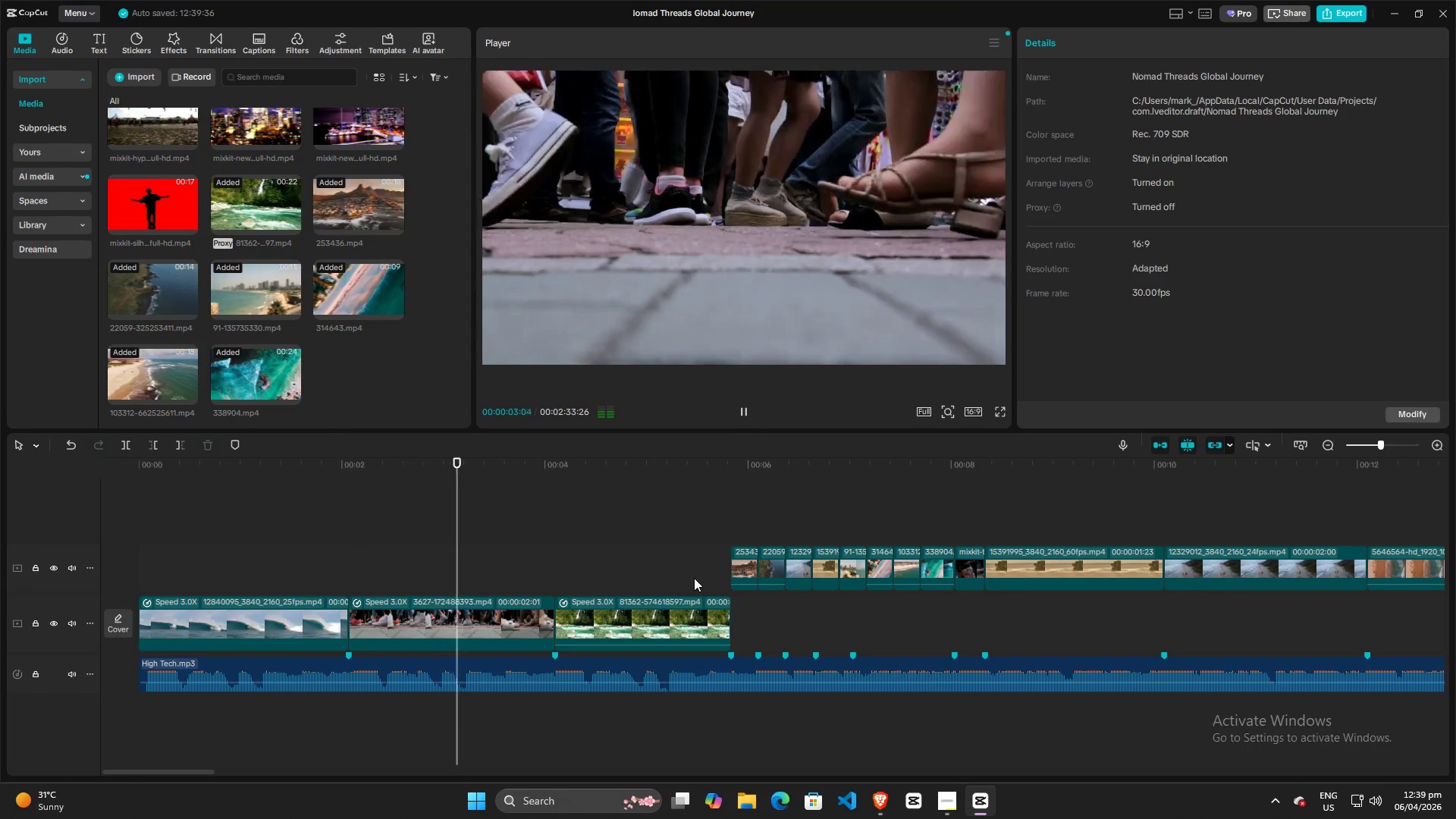 
key(Space)
 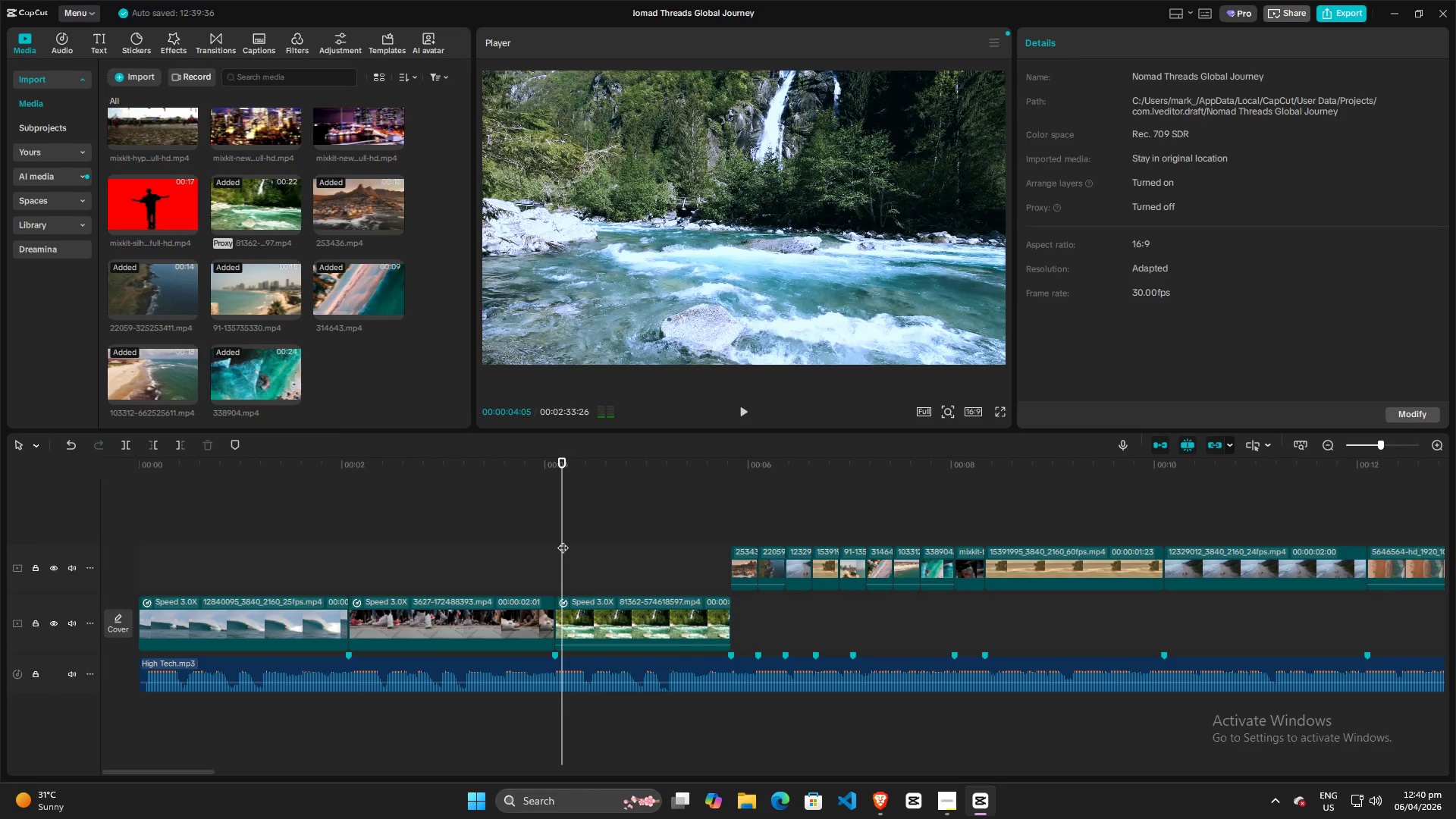 
left_click_drag(start_coordinate=[562, 539], to_coordinate=[0, 539])
 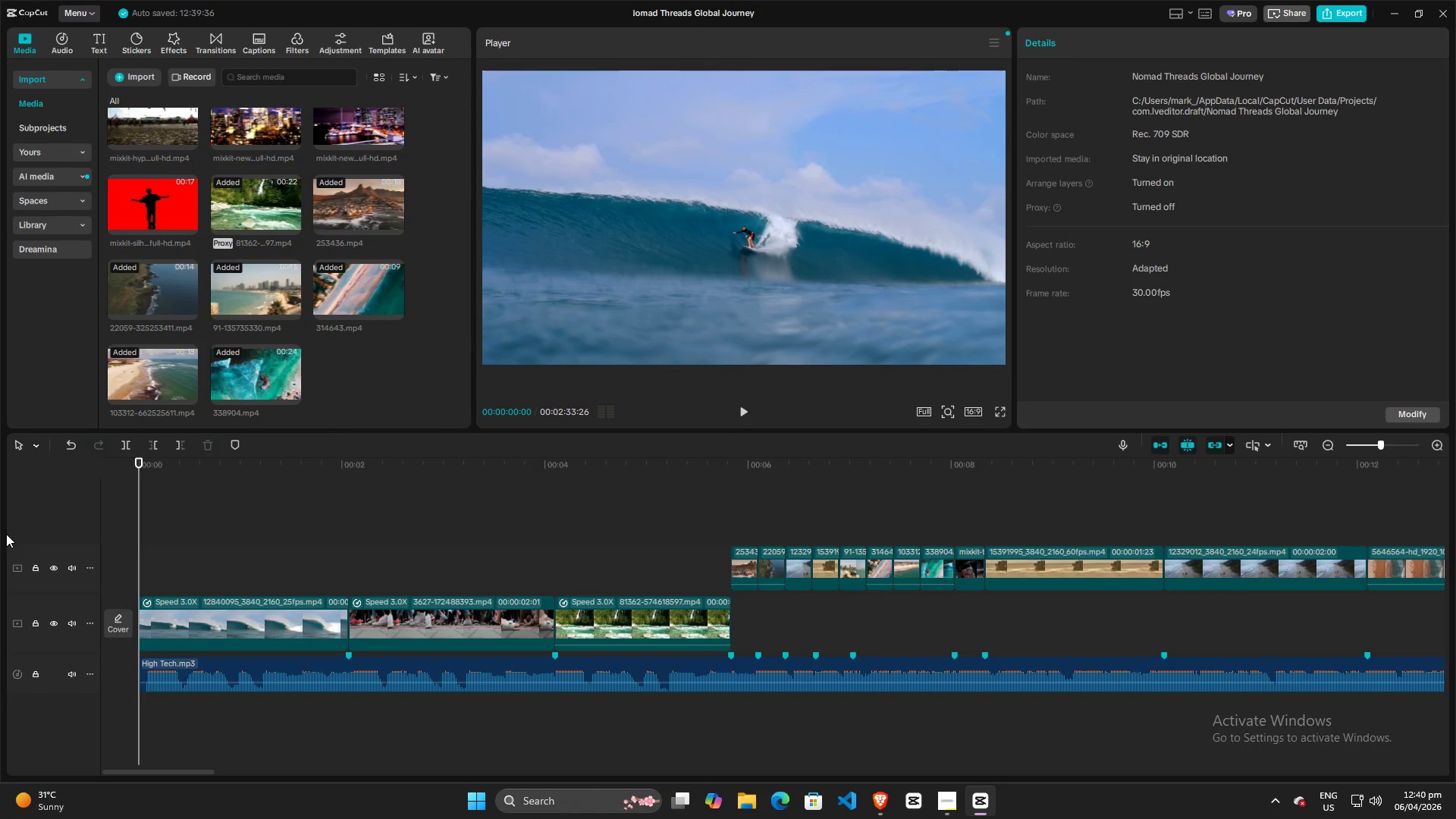 
key(Space)
 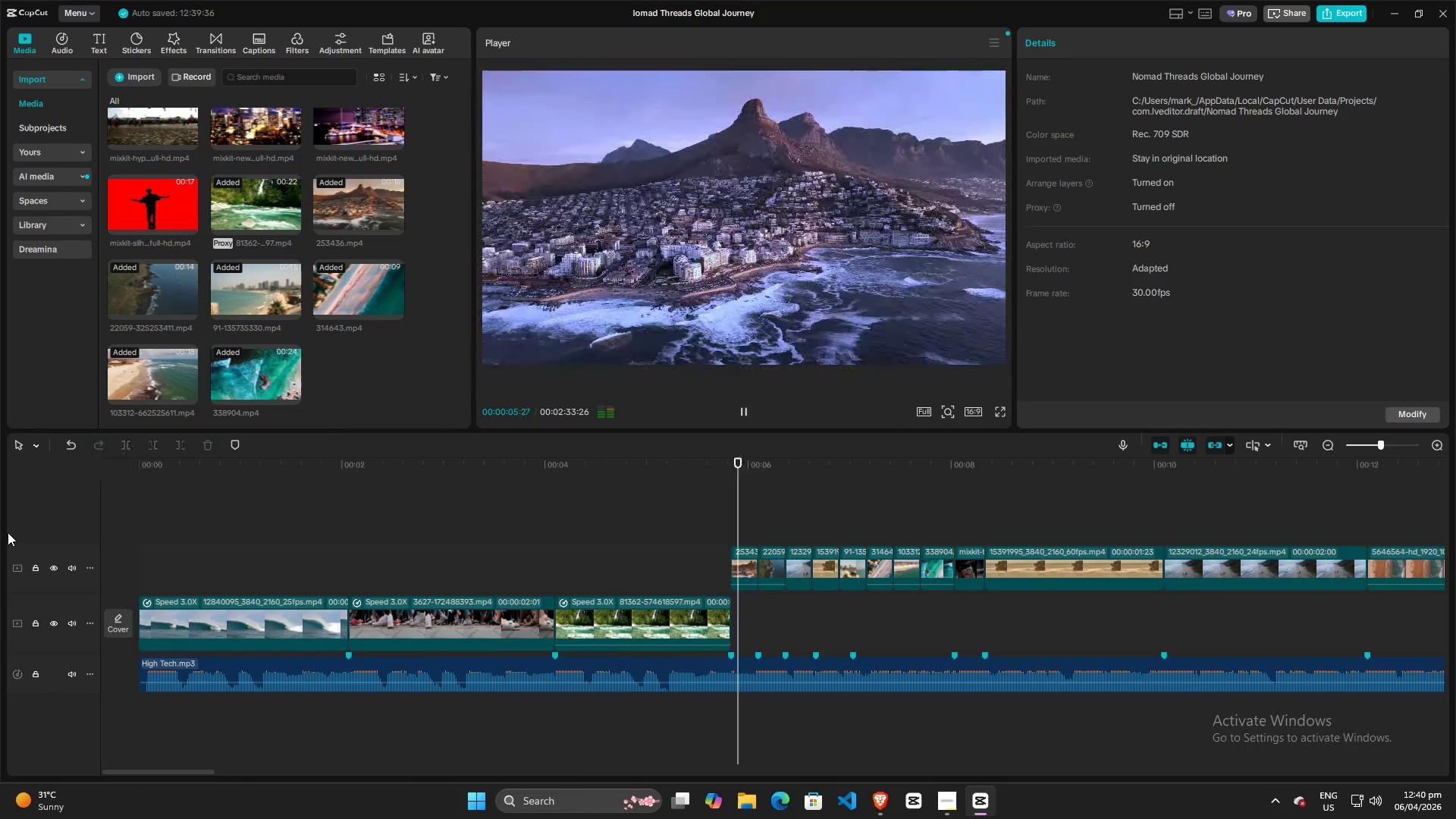 
wait(10.94)
 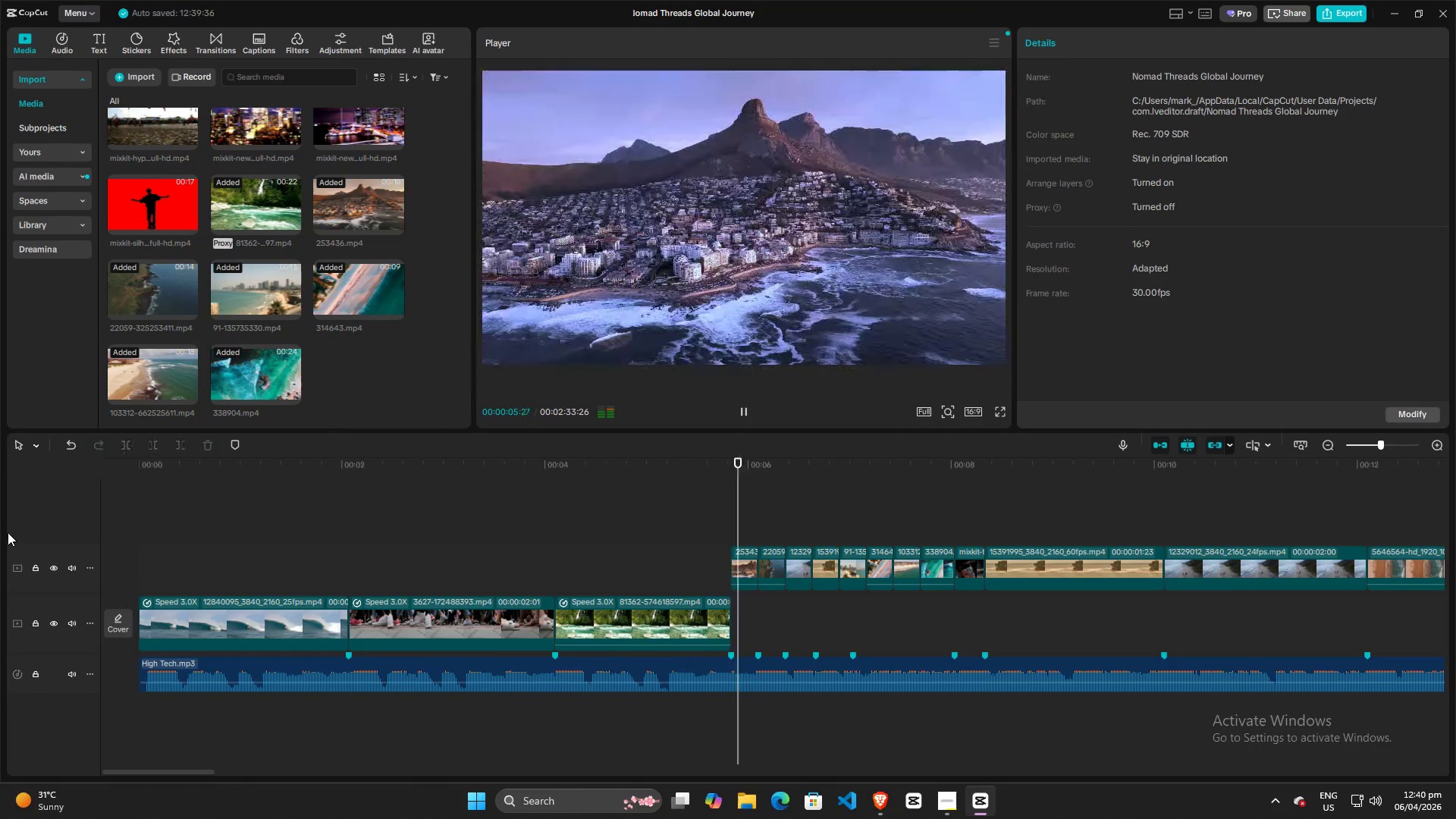 
key(Space)
 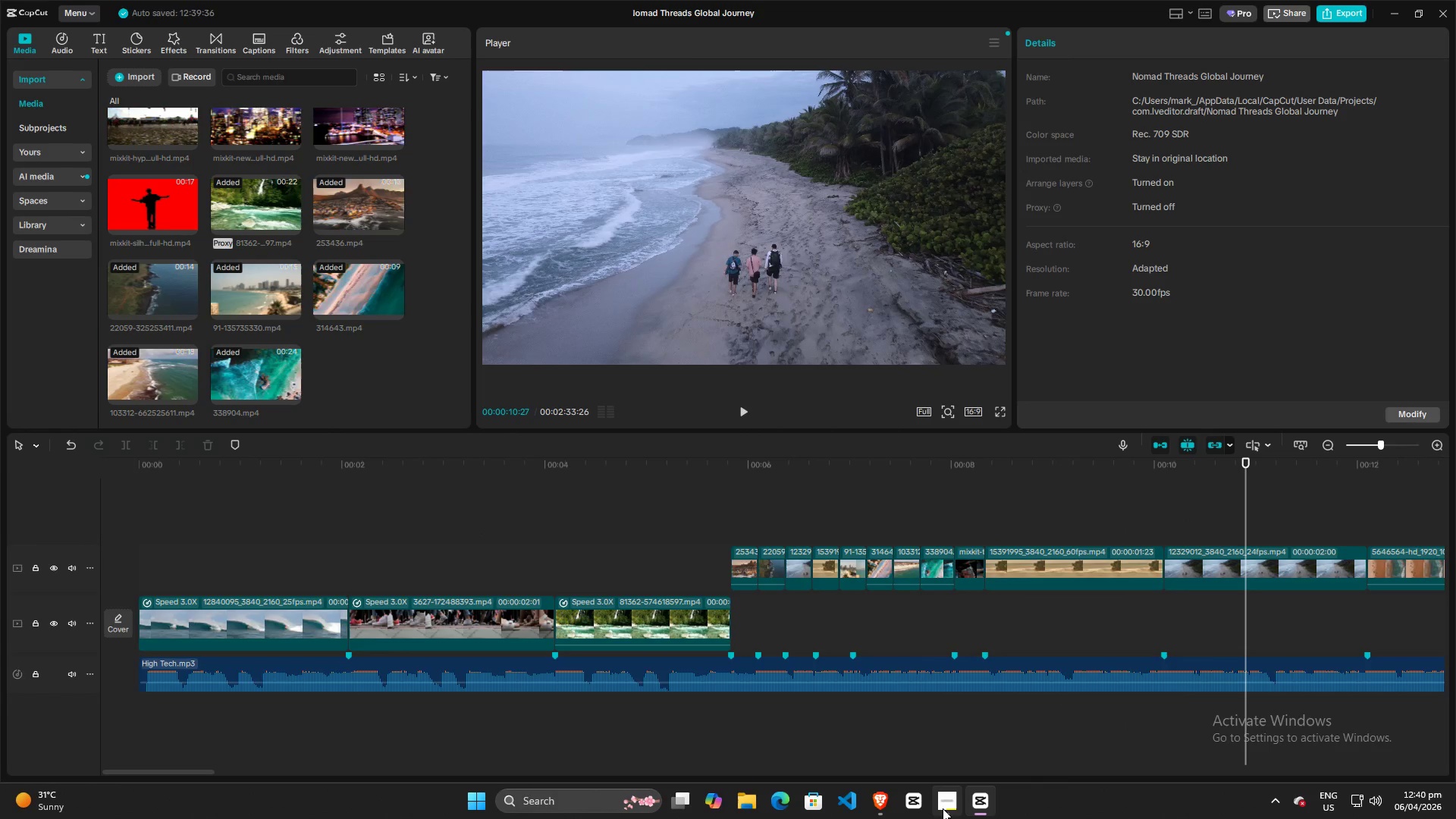 
left_click([943, 808])